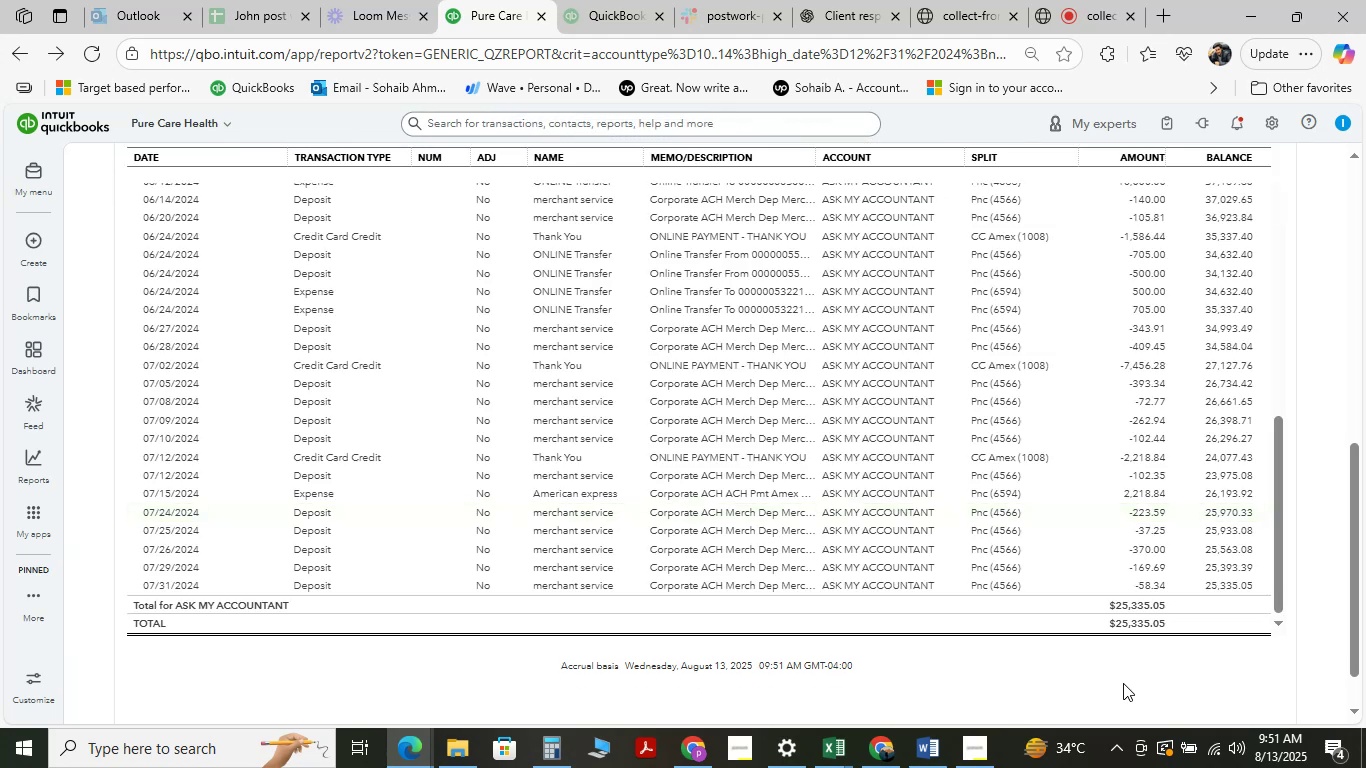 
wait(14.42)
 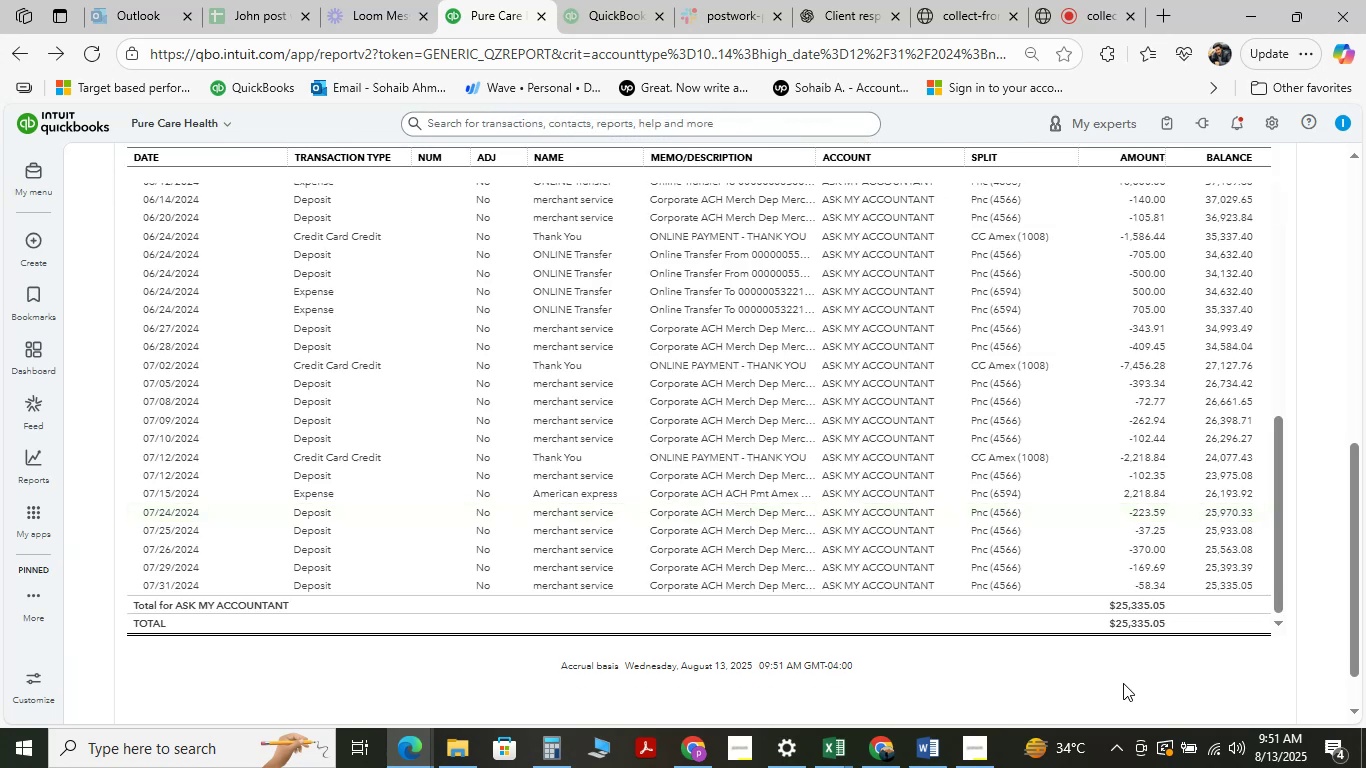 
scroll: coordinate [588, 472], scroll_direction: down, amount: 1.0
 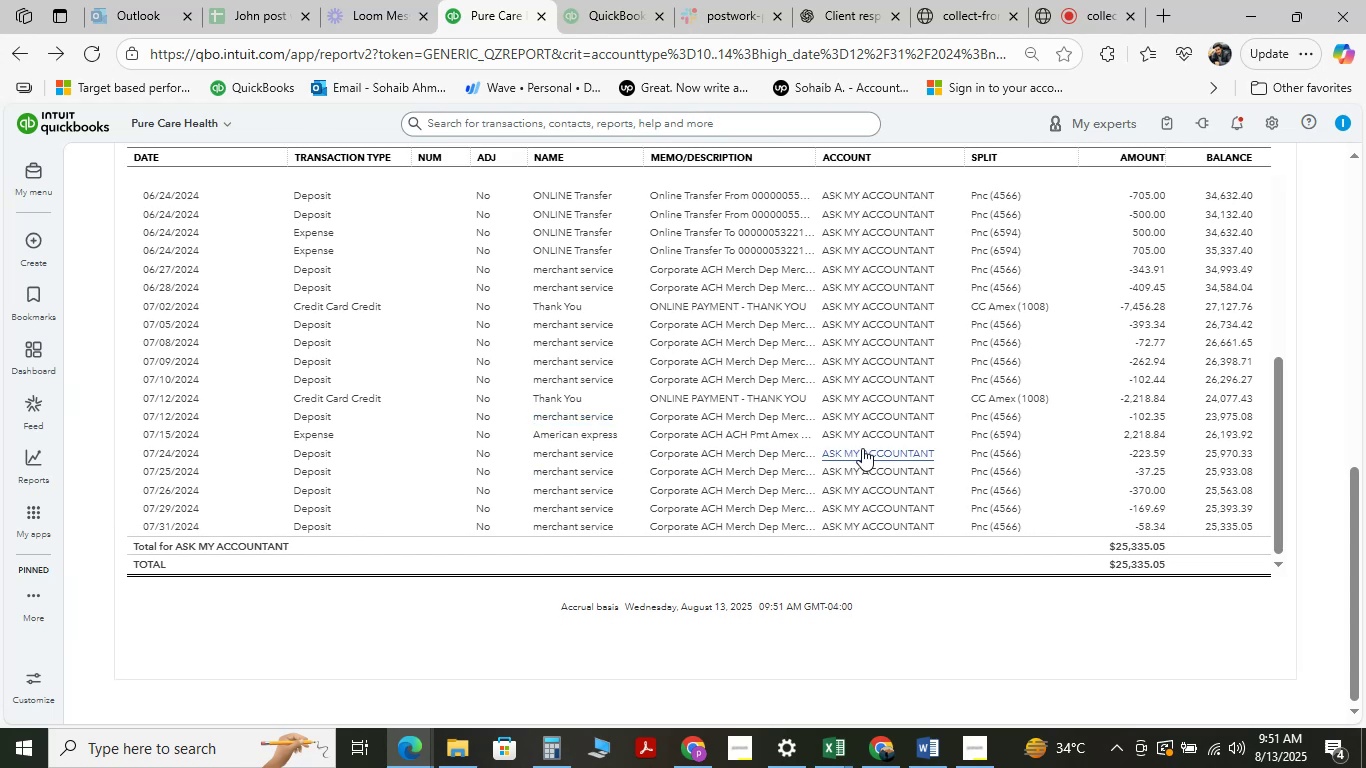 
left_click([853, 452])
 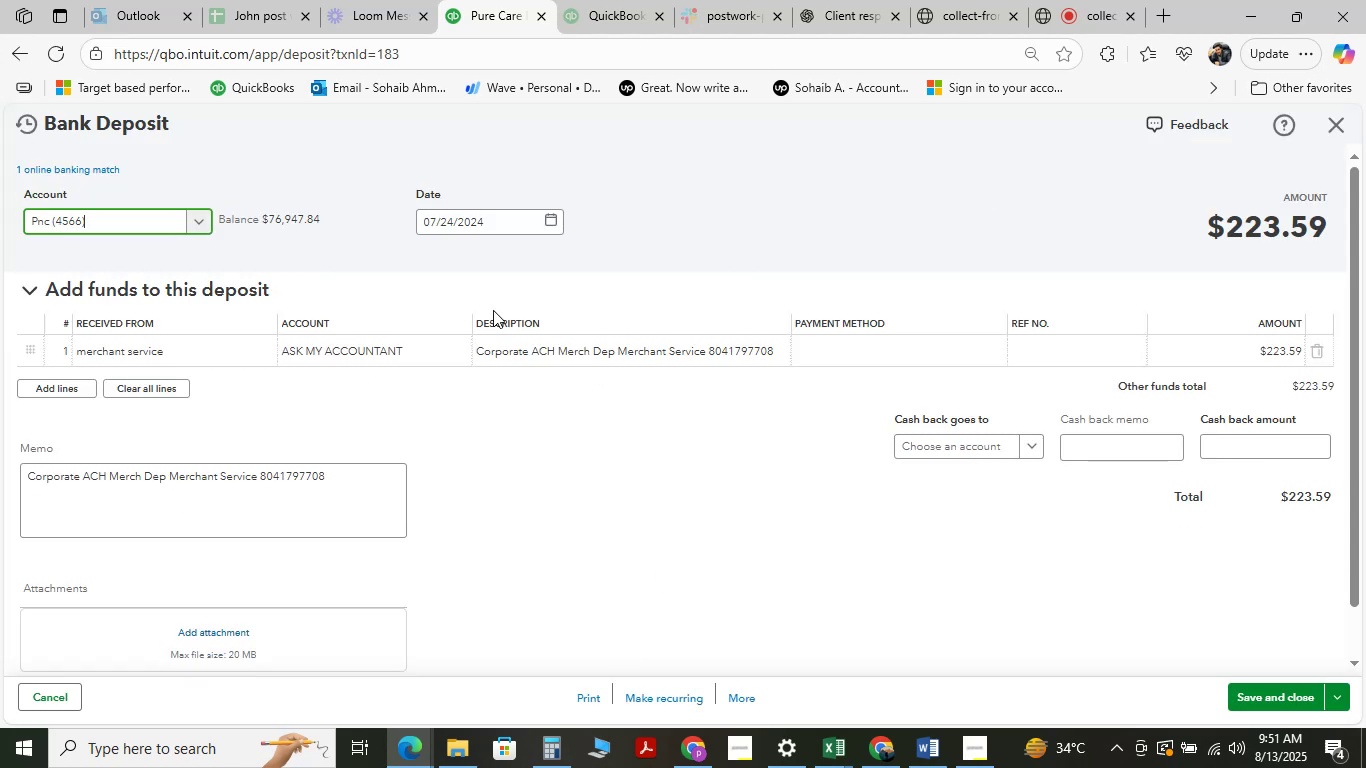 
wait(5.06)
 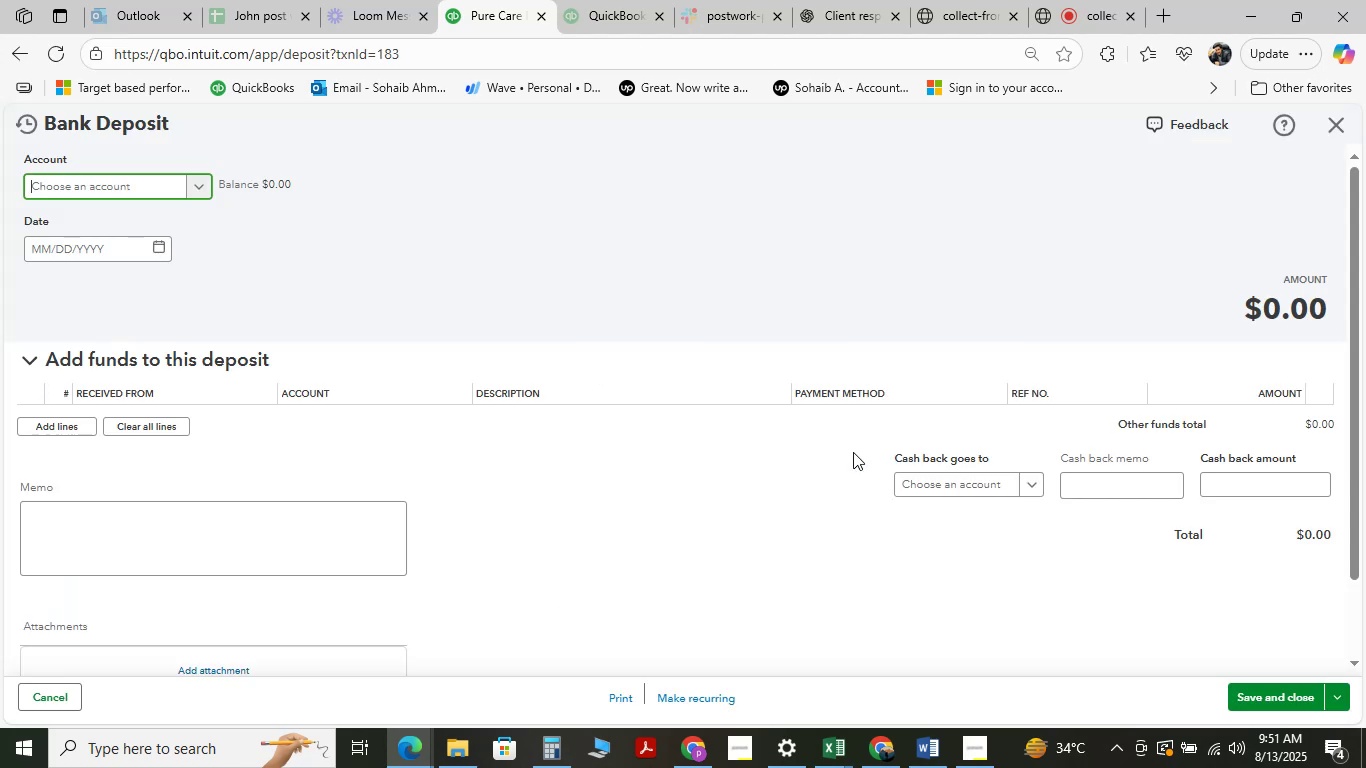 
left_click([399, 353])
 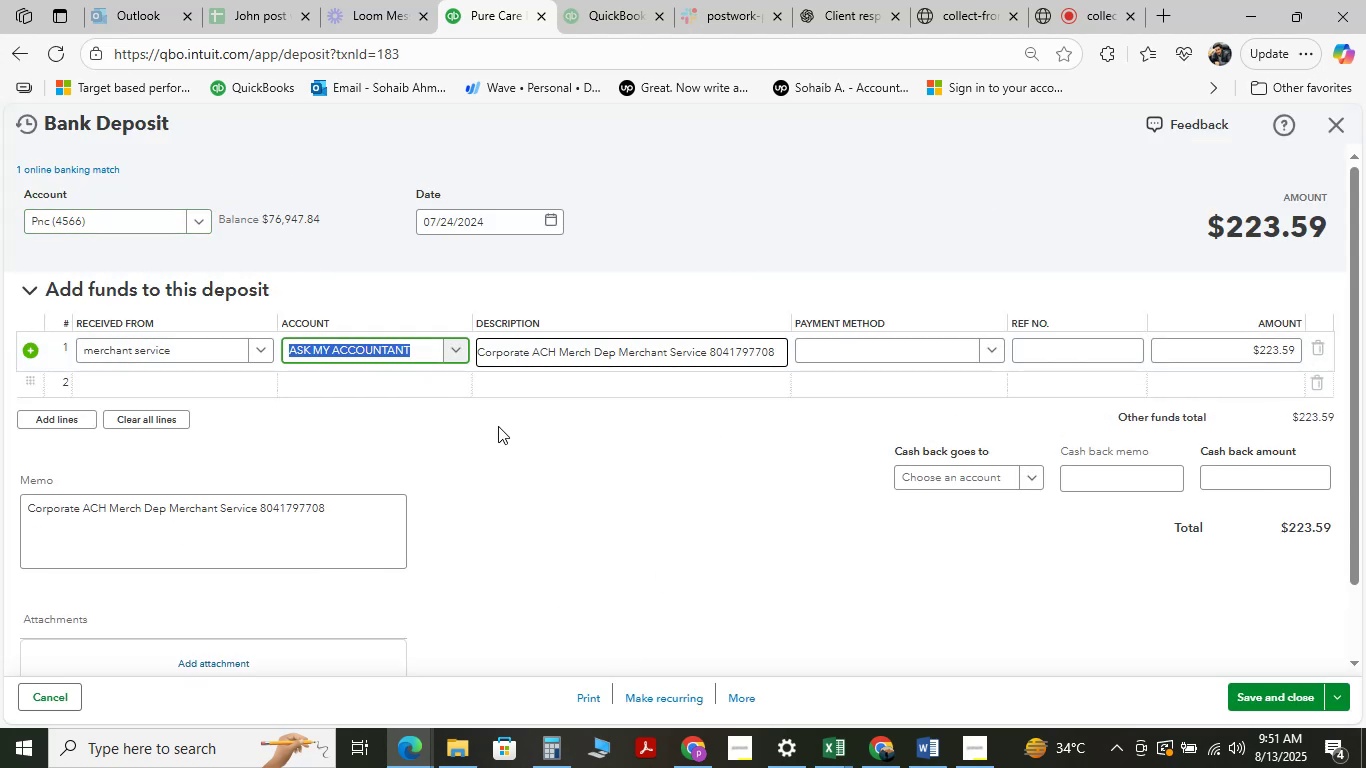 
type( )
key(Backspace)
type(service income)
 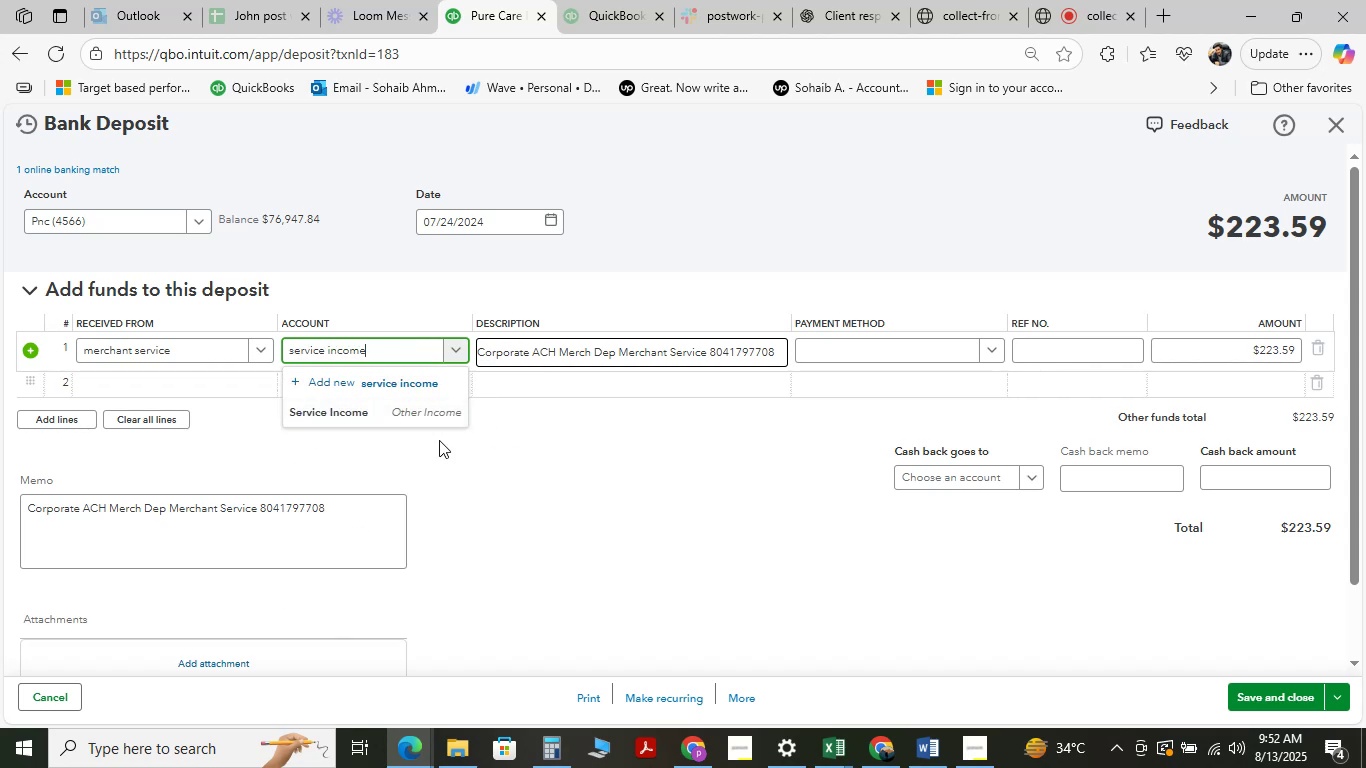 
left_click([381, 419])
 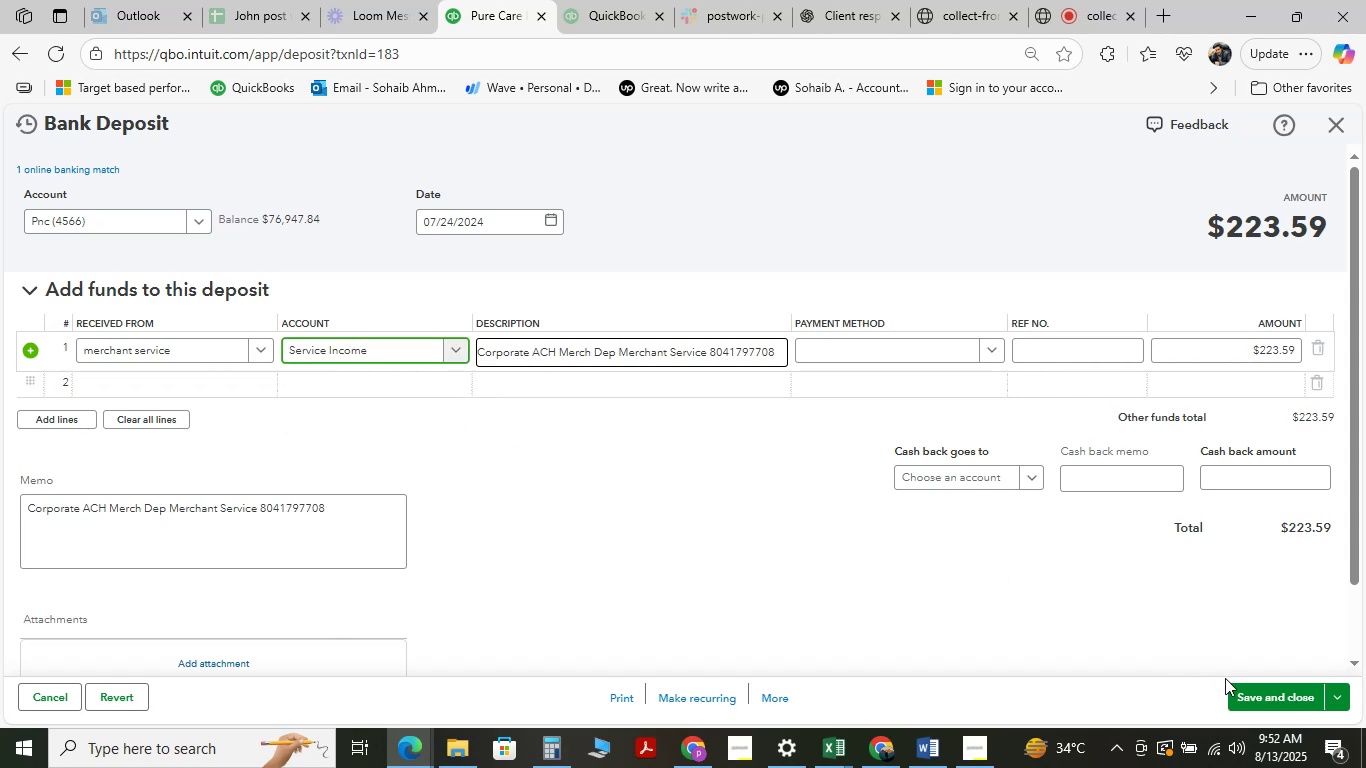 
left_click([1255, 695])
 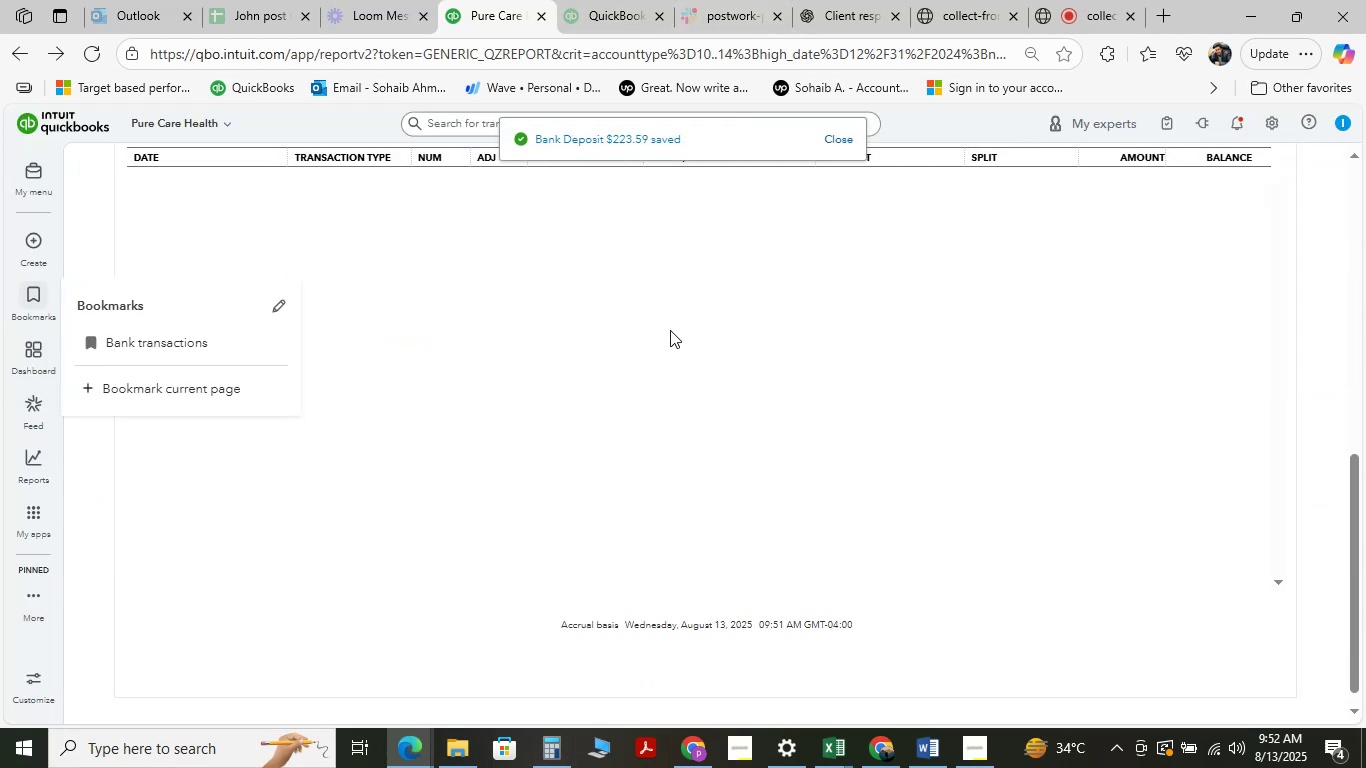 
wait(10.8)
 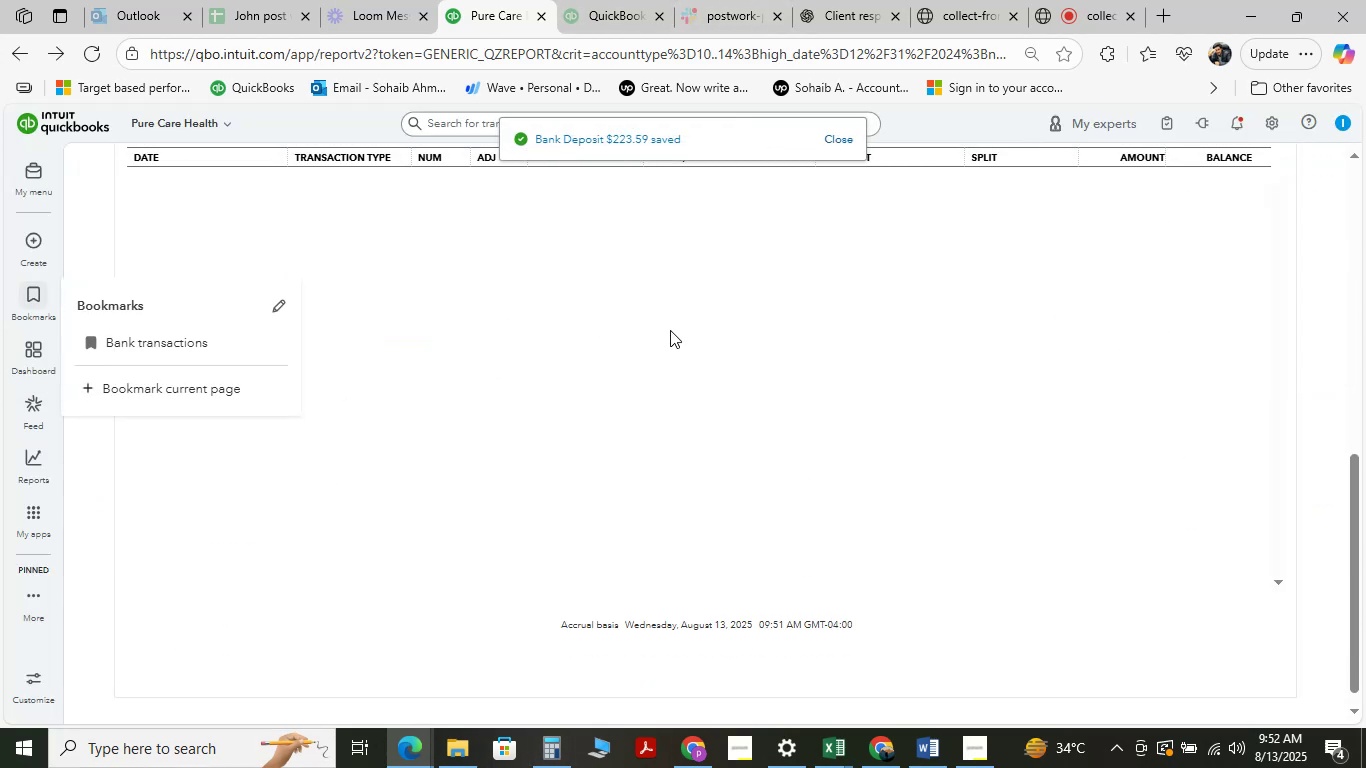 
left_click([693, 484])
 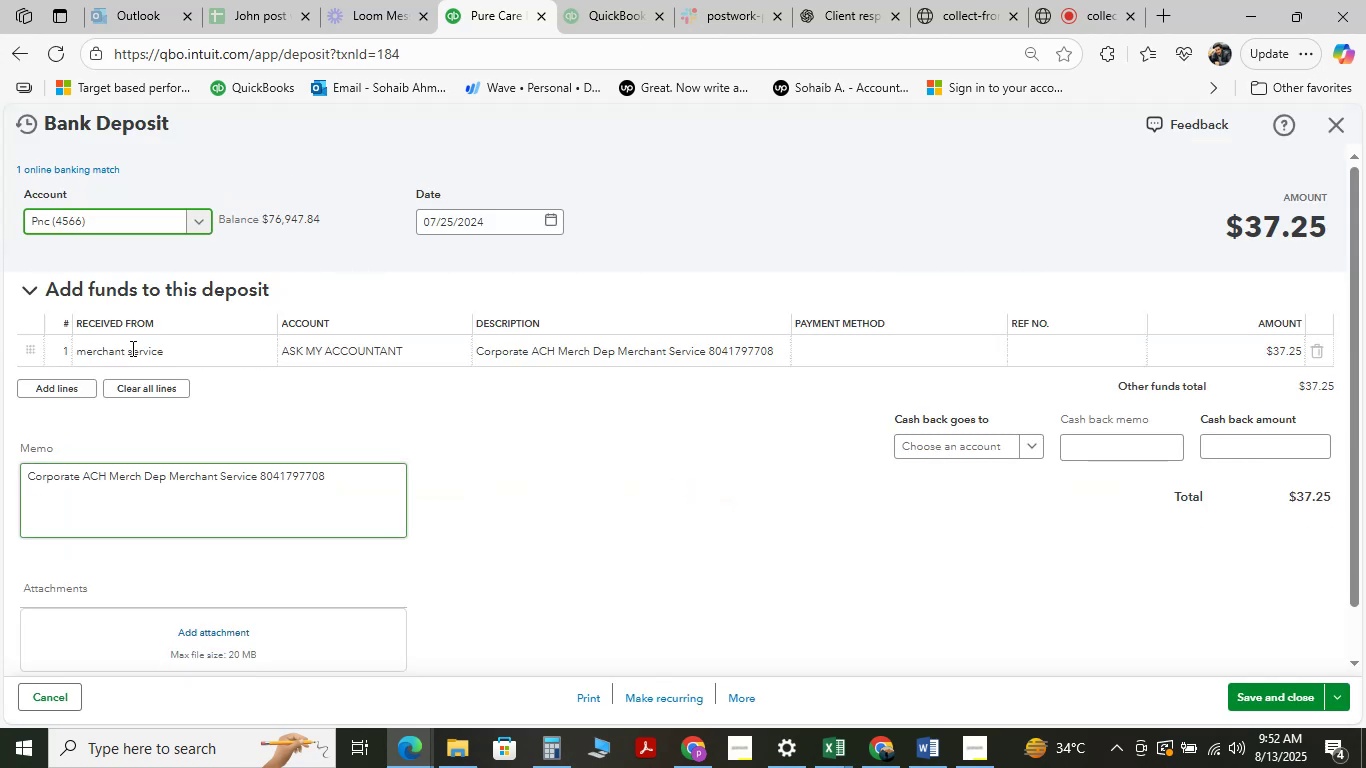 
left_click([422, 360])
 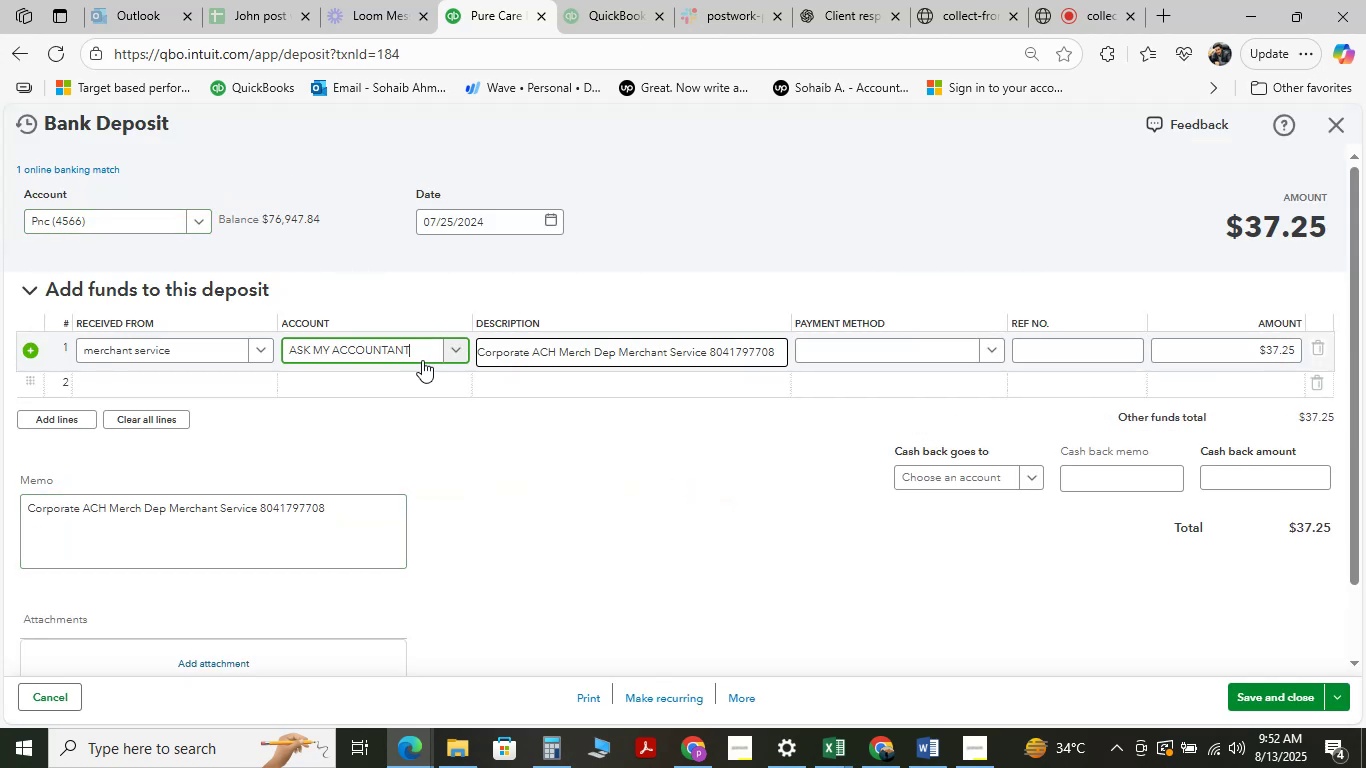 
type(ser)
 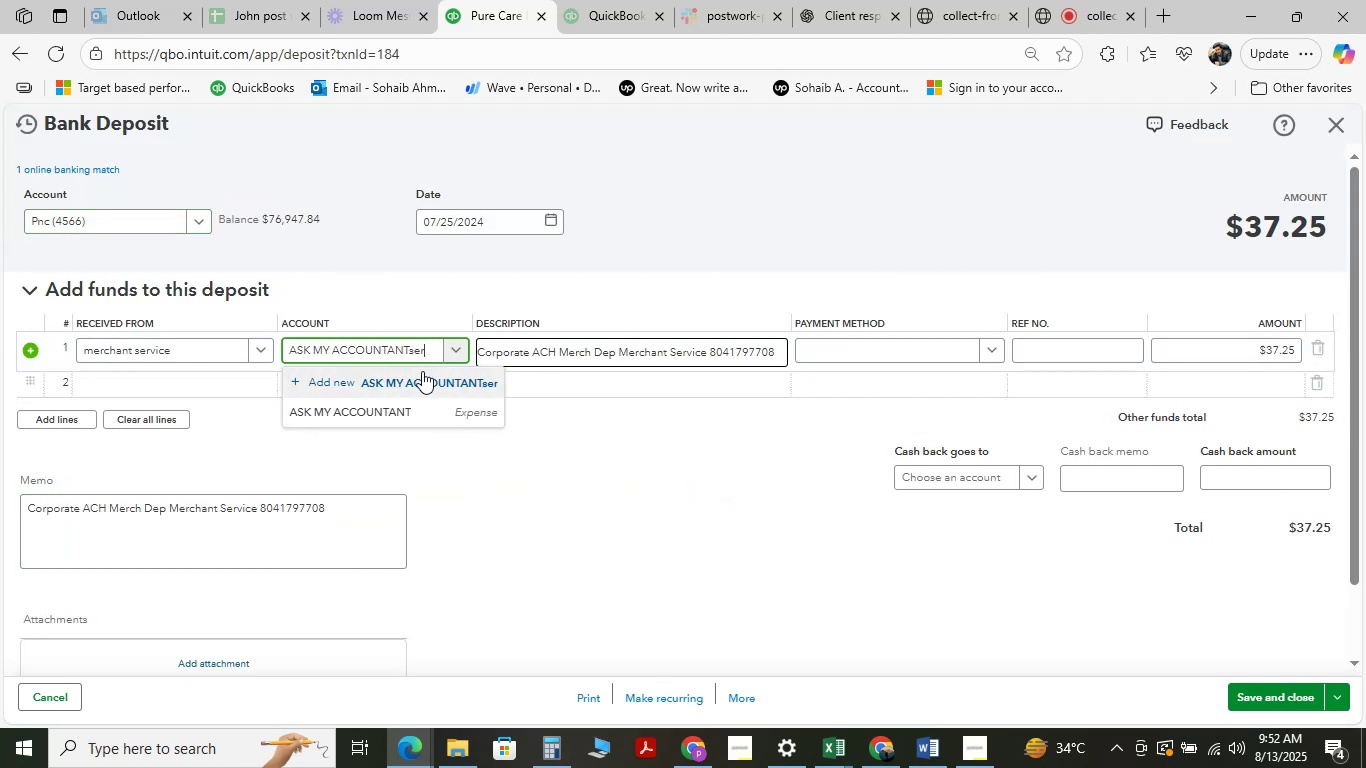 
hold_key(key=Backspace, duration=1.4)
 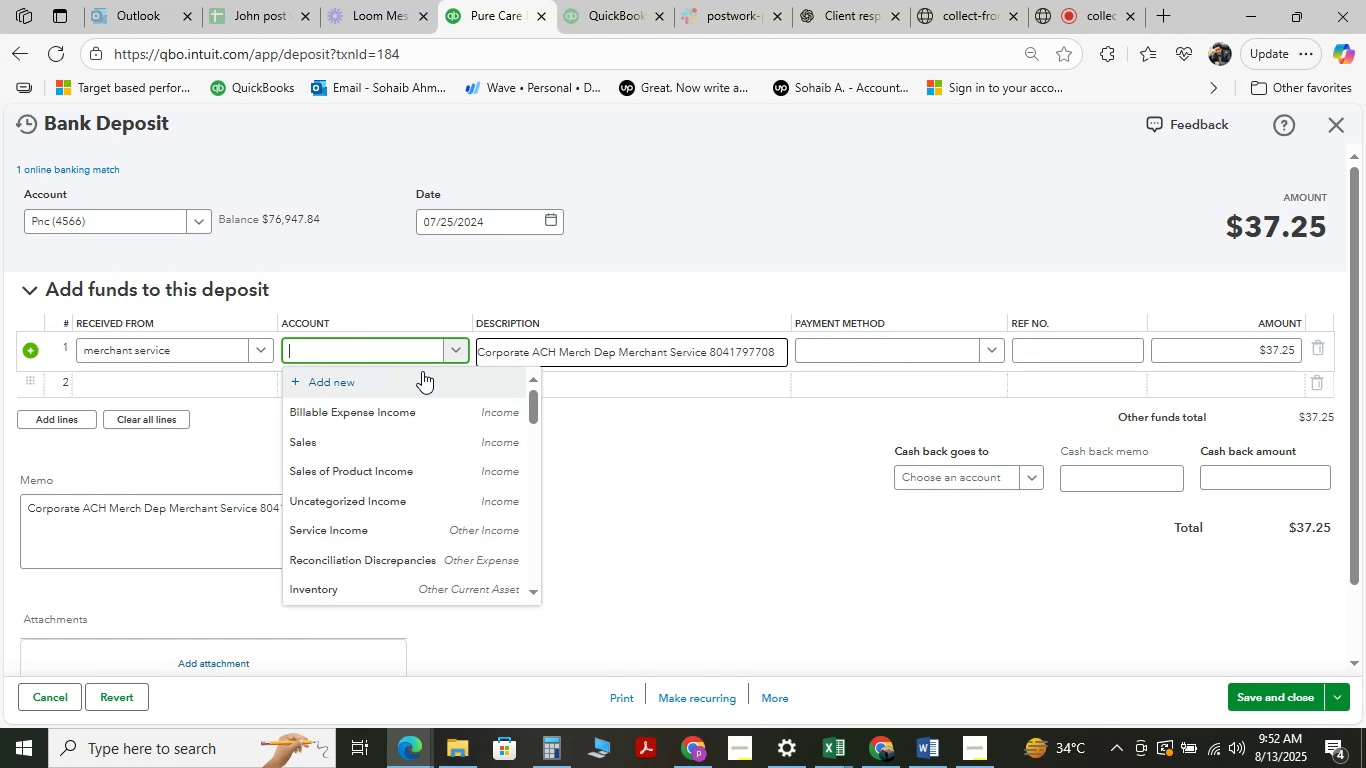 
type(ser)
 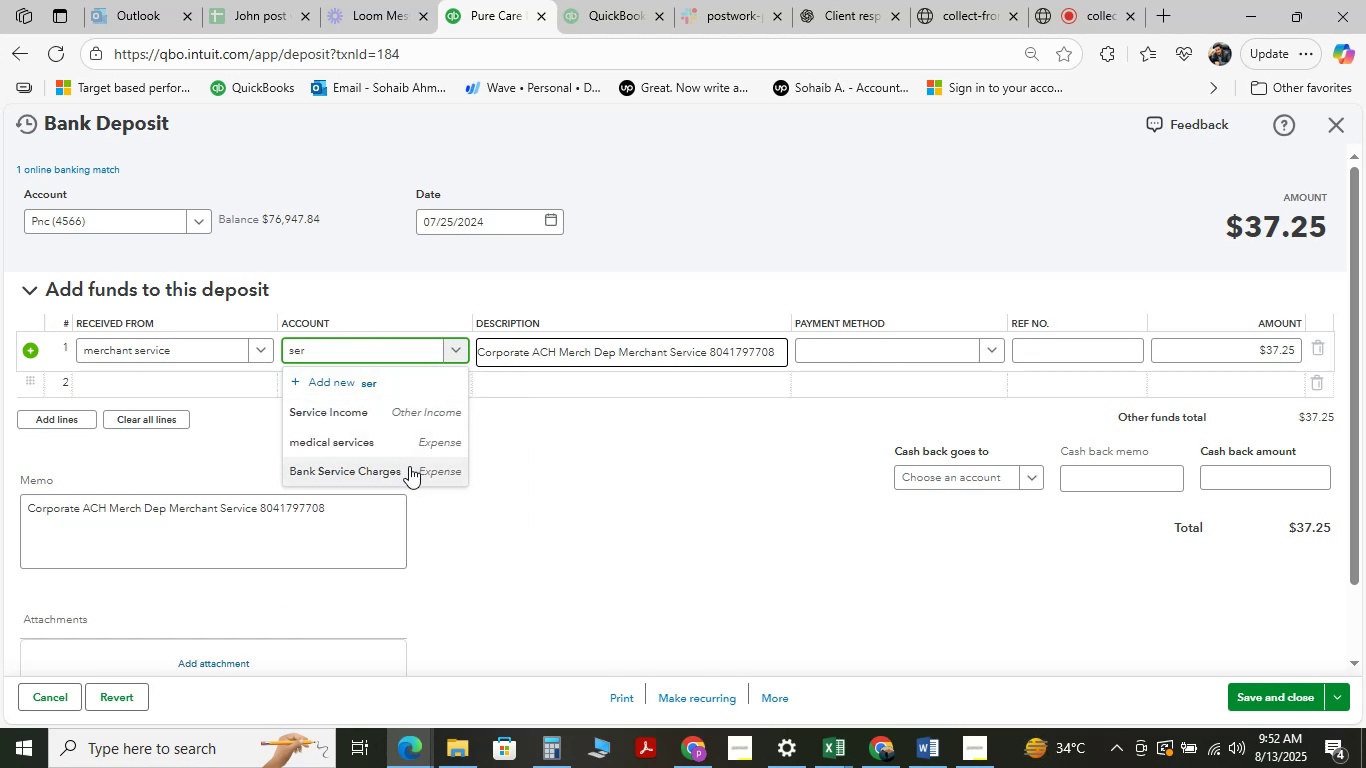 
left_click([371, 412])
 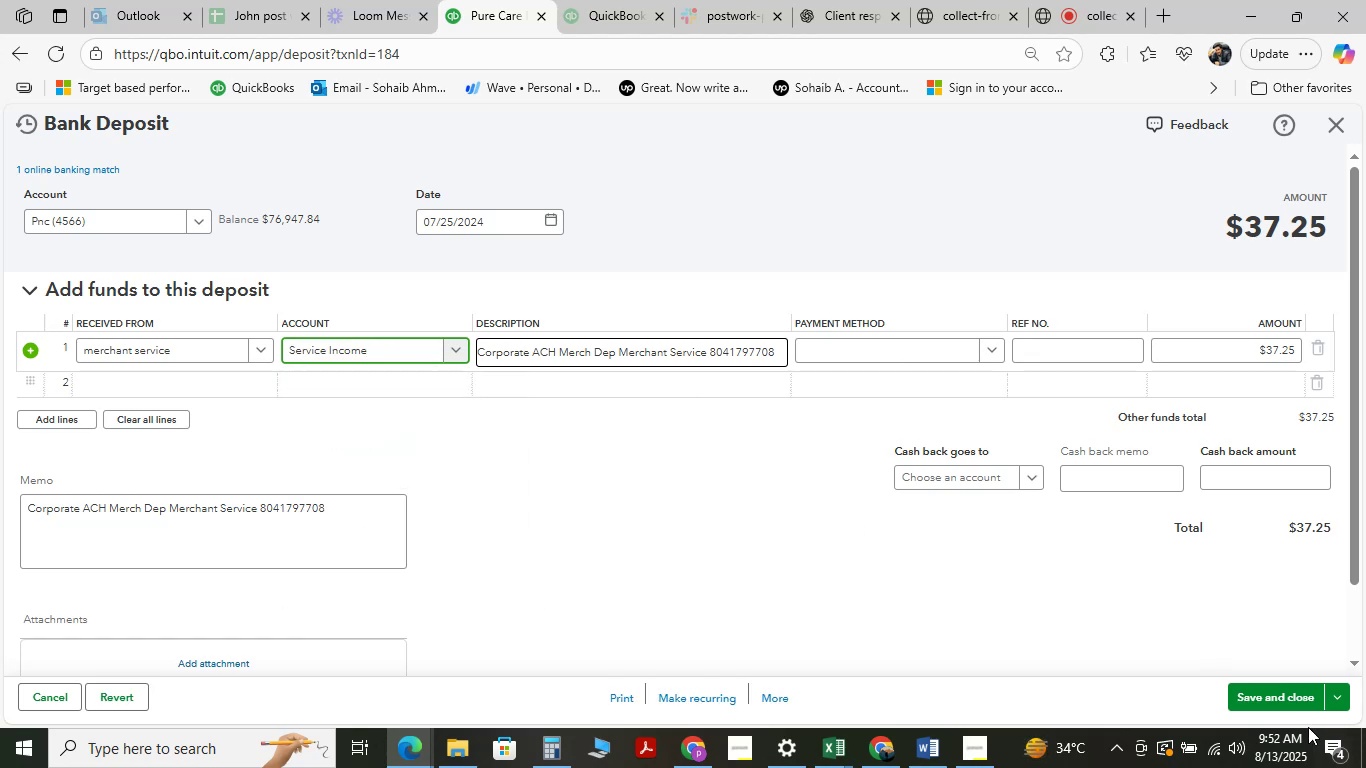 
left_click([1276, 705])
 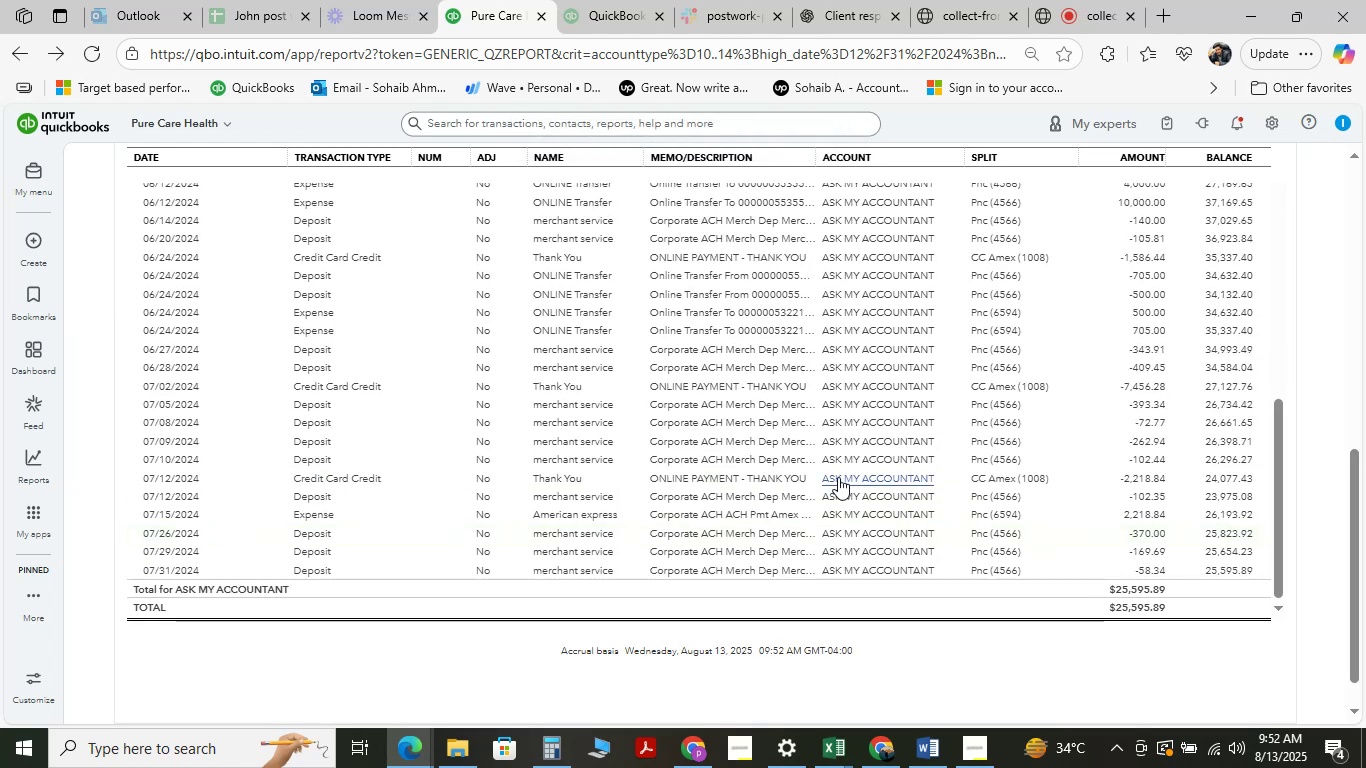 
wait(16.01)
 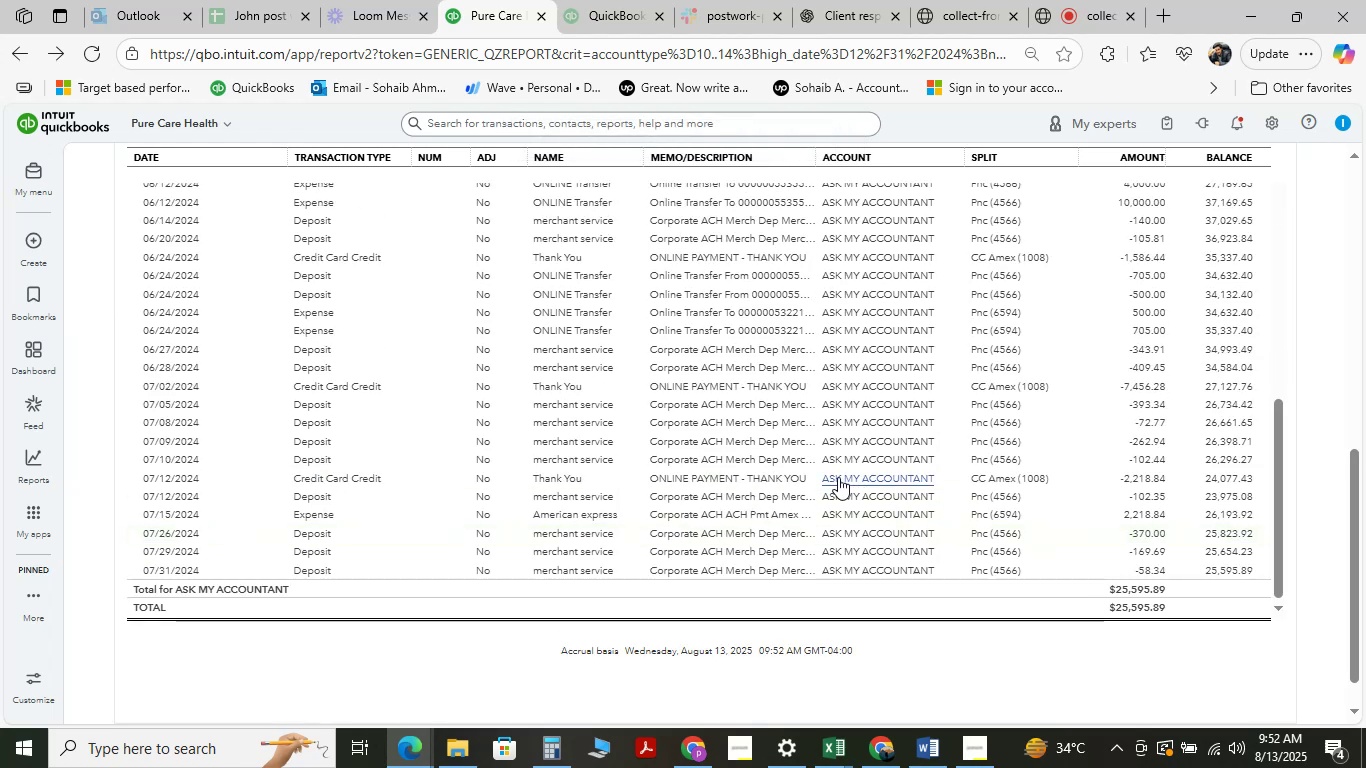 
left_click([705, 530])
 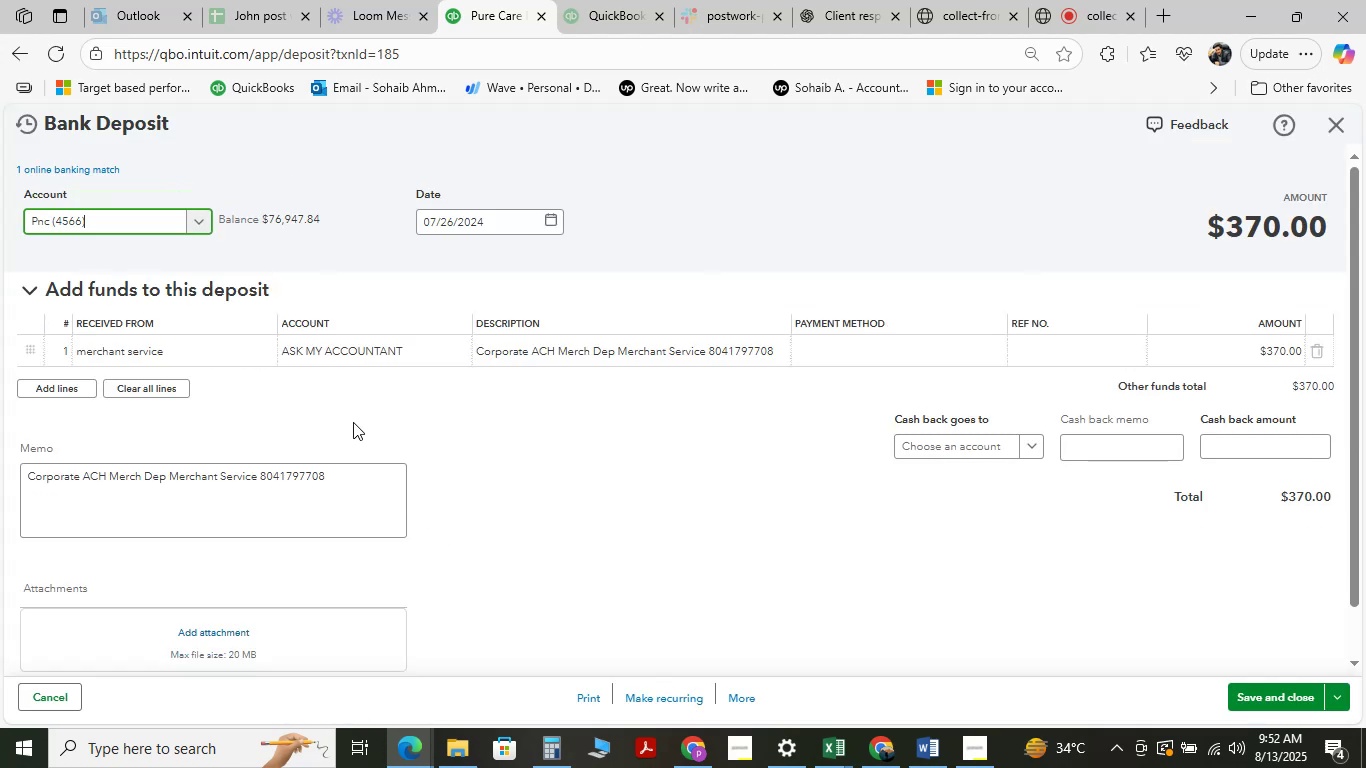 
left_click([410, 357])
 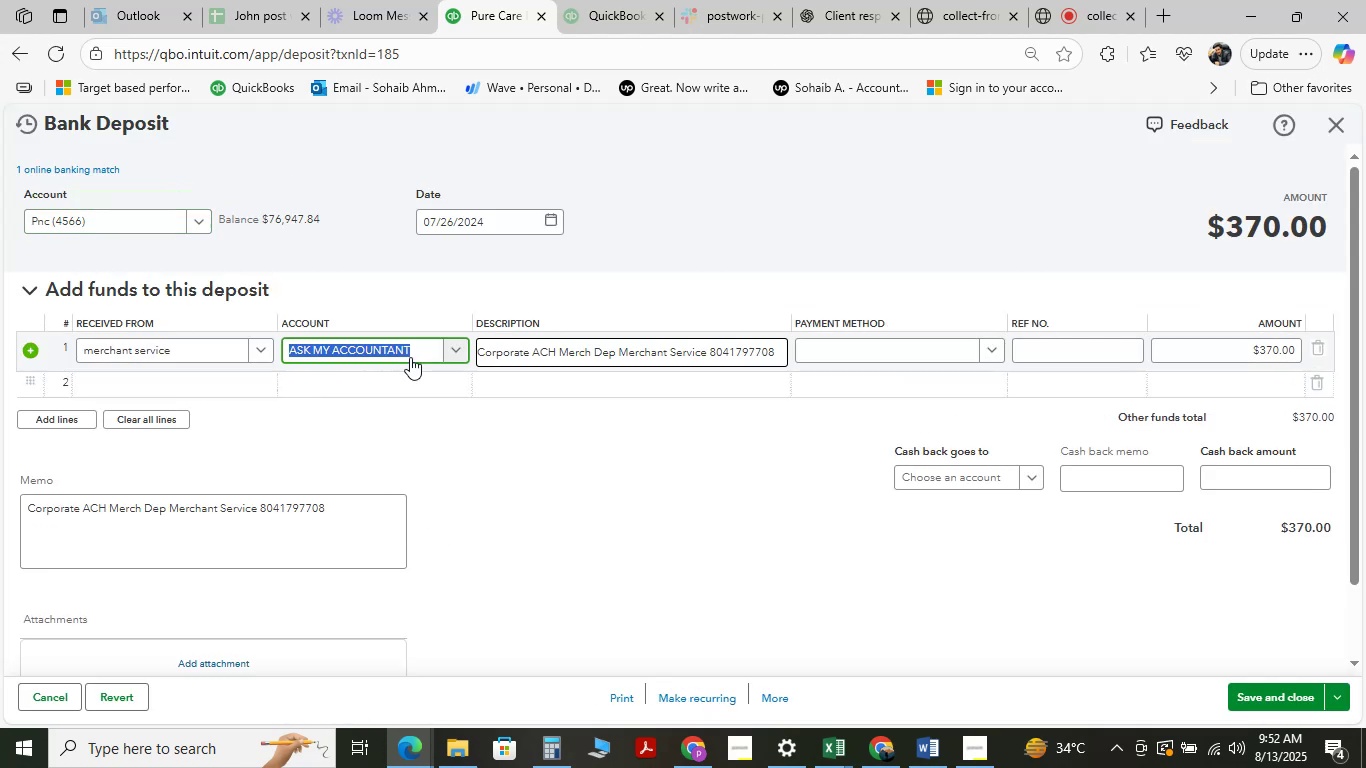 
type( )
key(Backspace)
type(ser)
 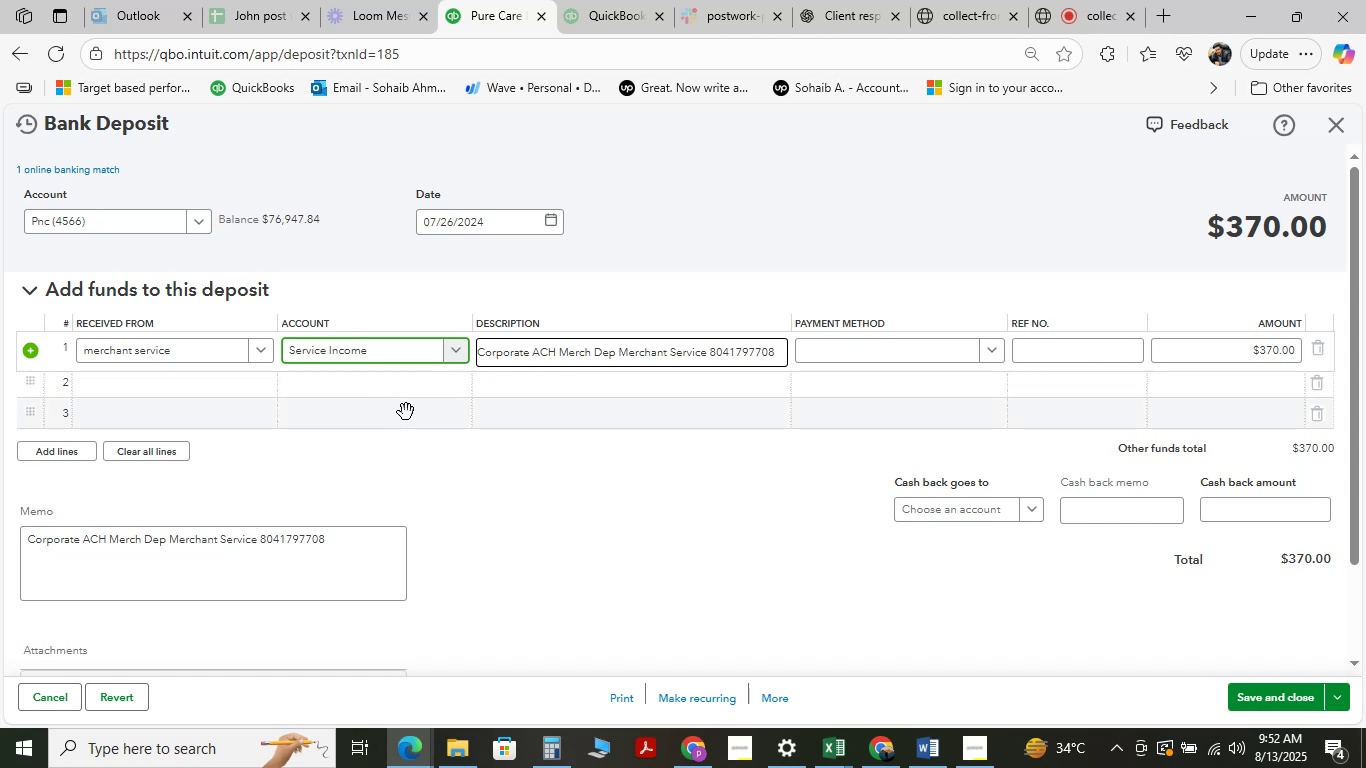 
wait(5.8)
 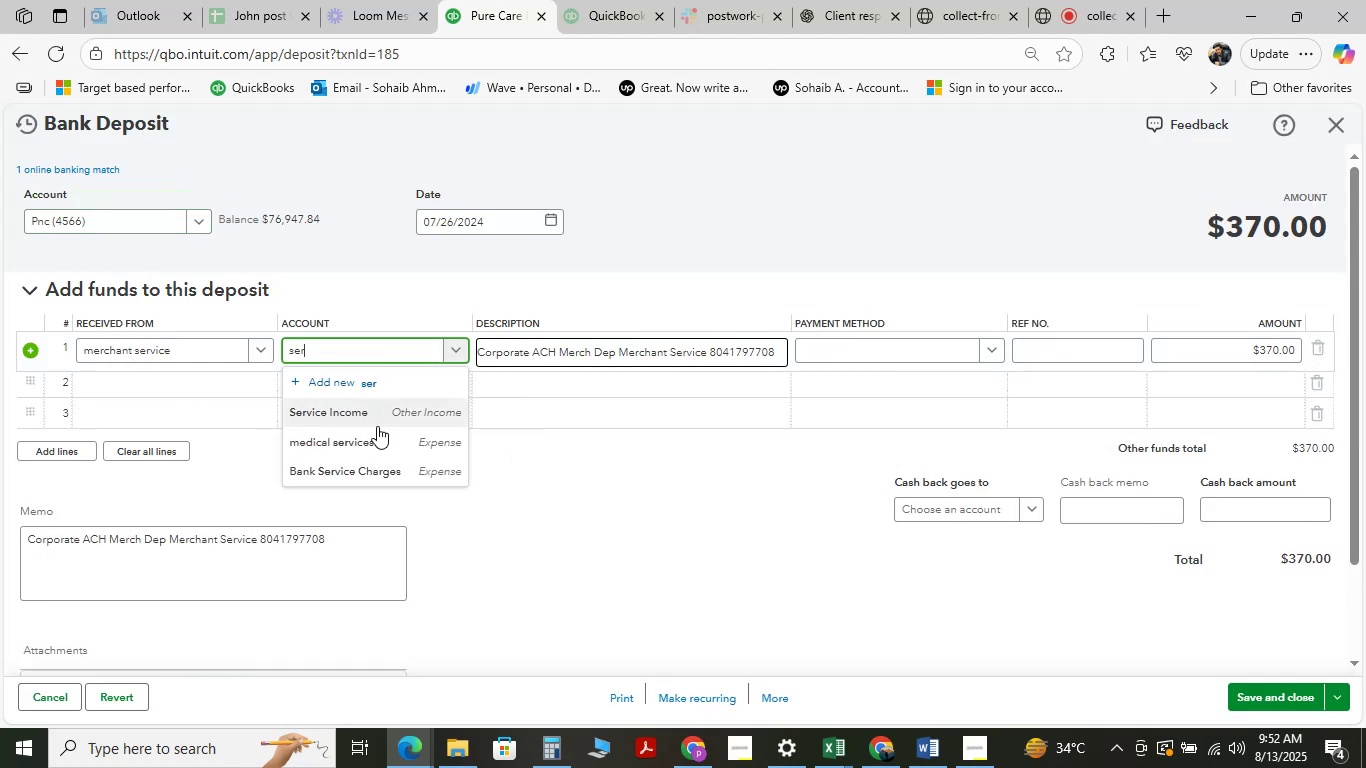 
left_click([1255, 694])
 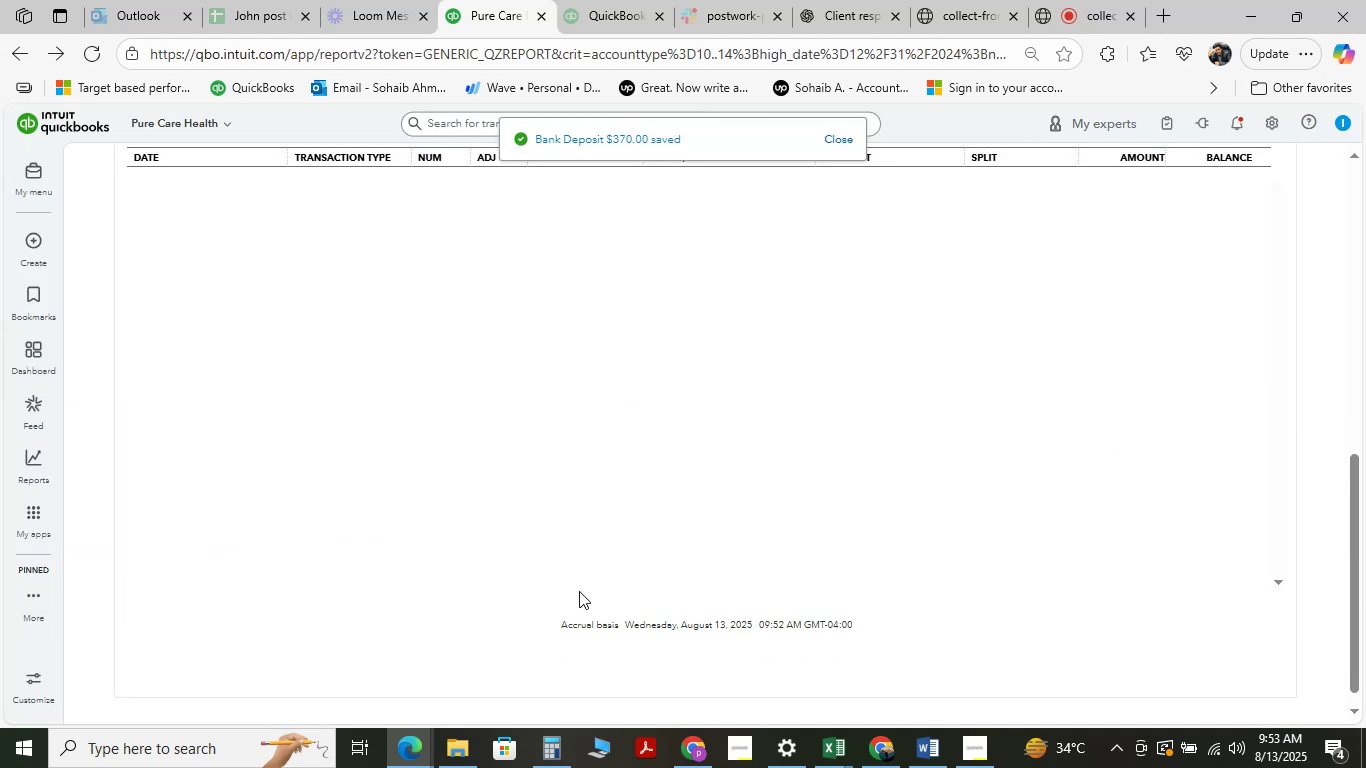 
wait(10.52)
 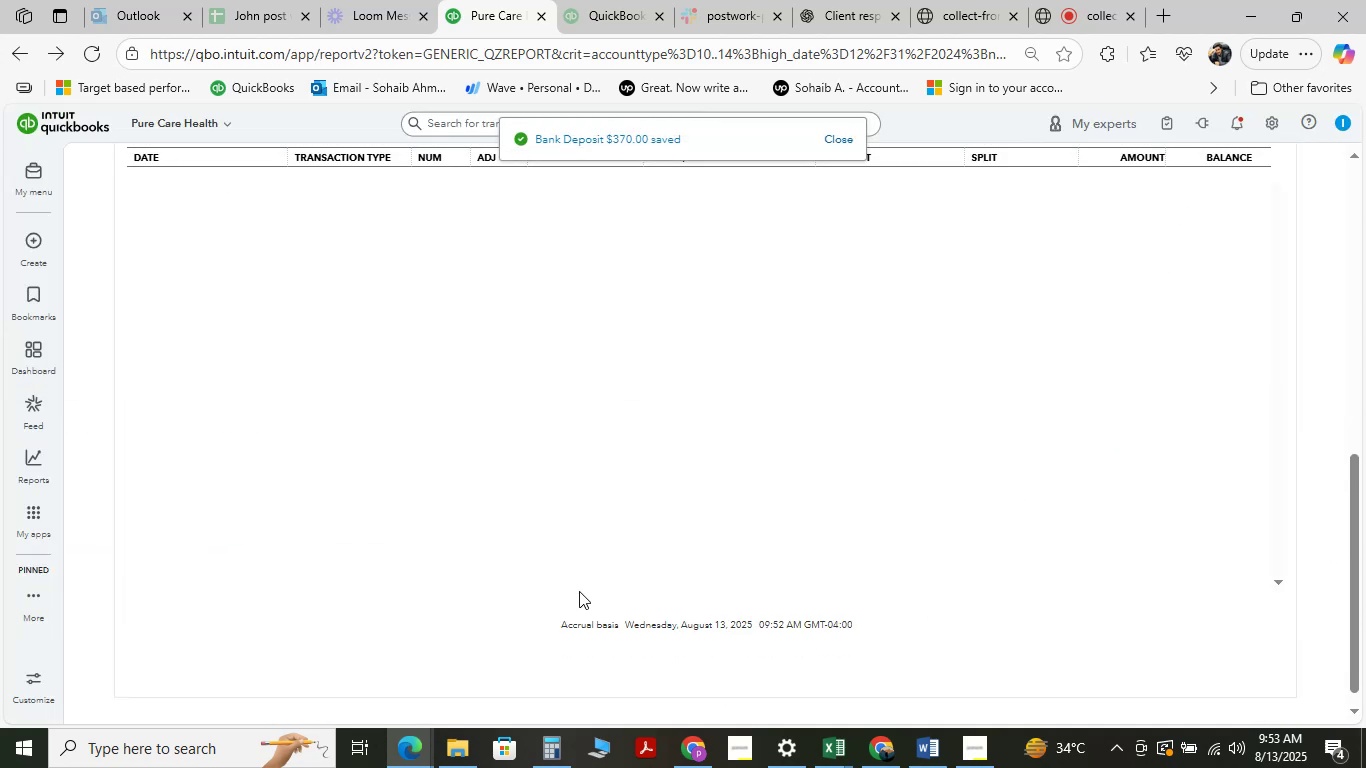 
left_click([879, 512])
 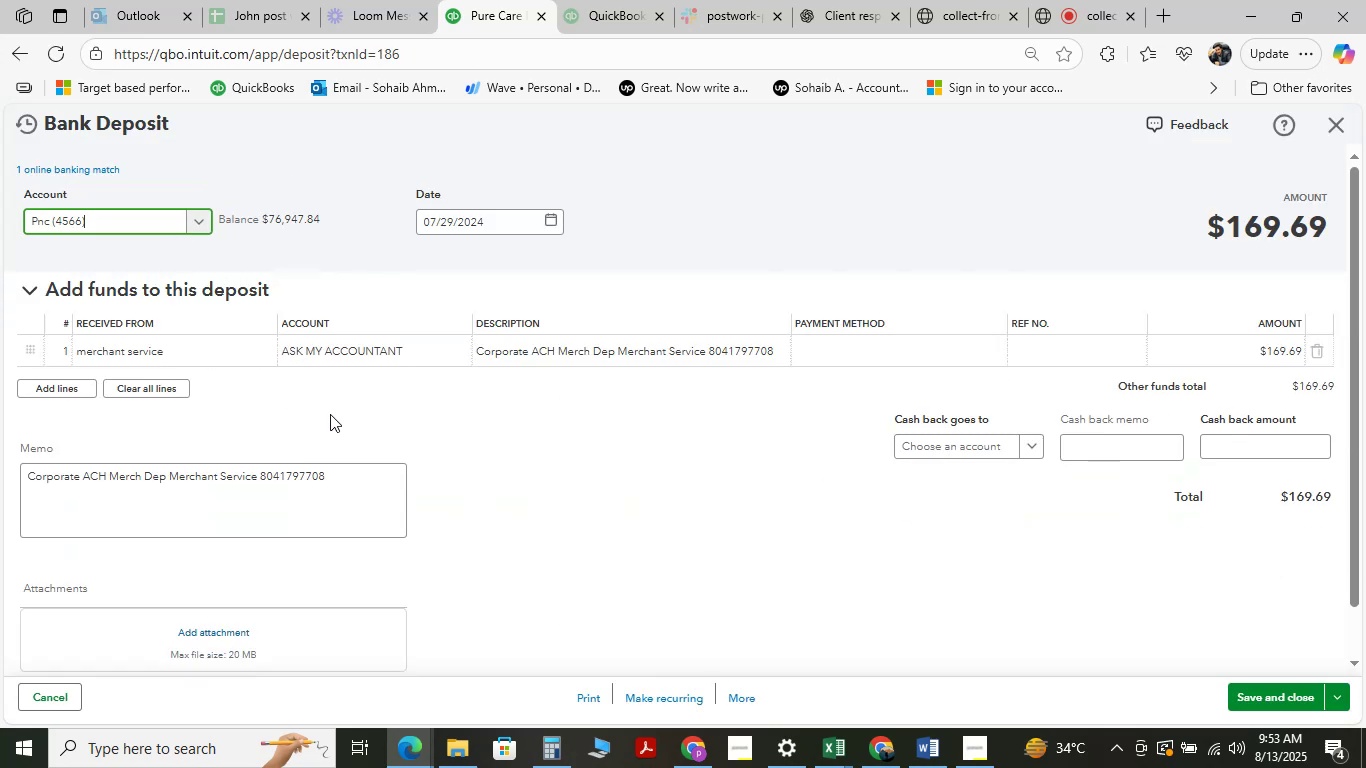 
left_click([395, 352])
 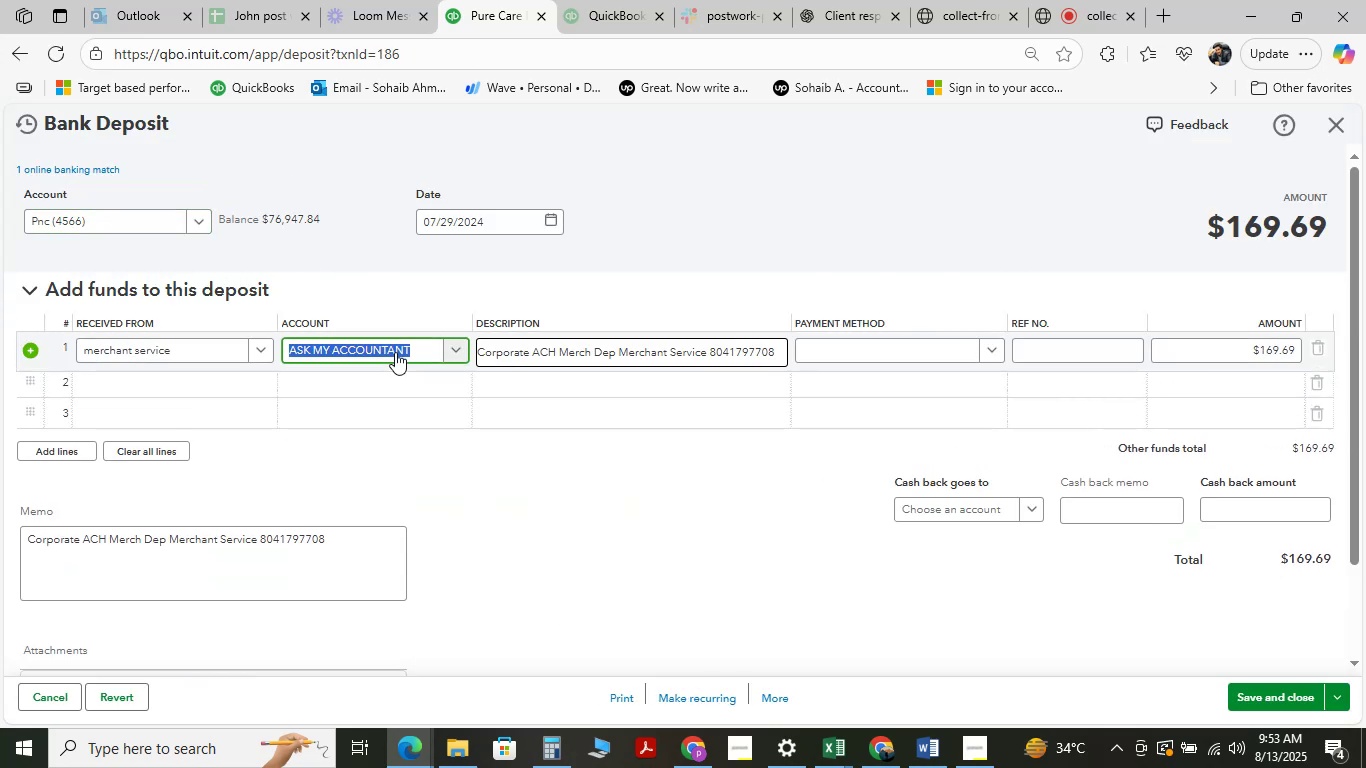 
type( ser)
 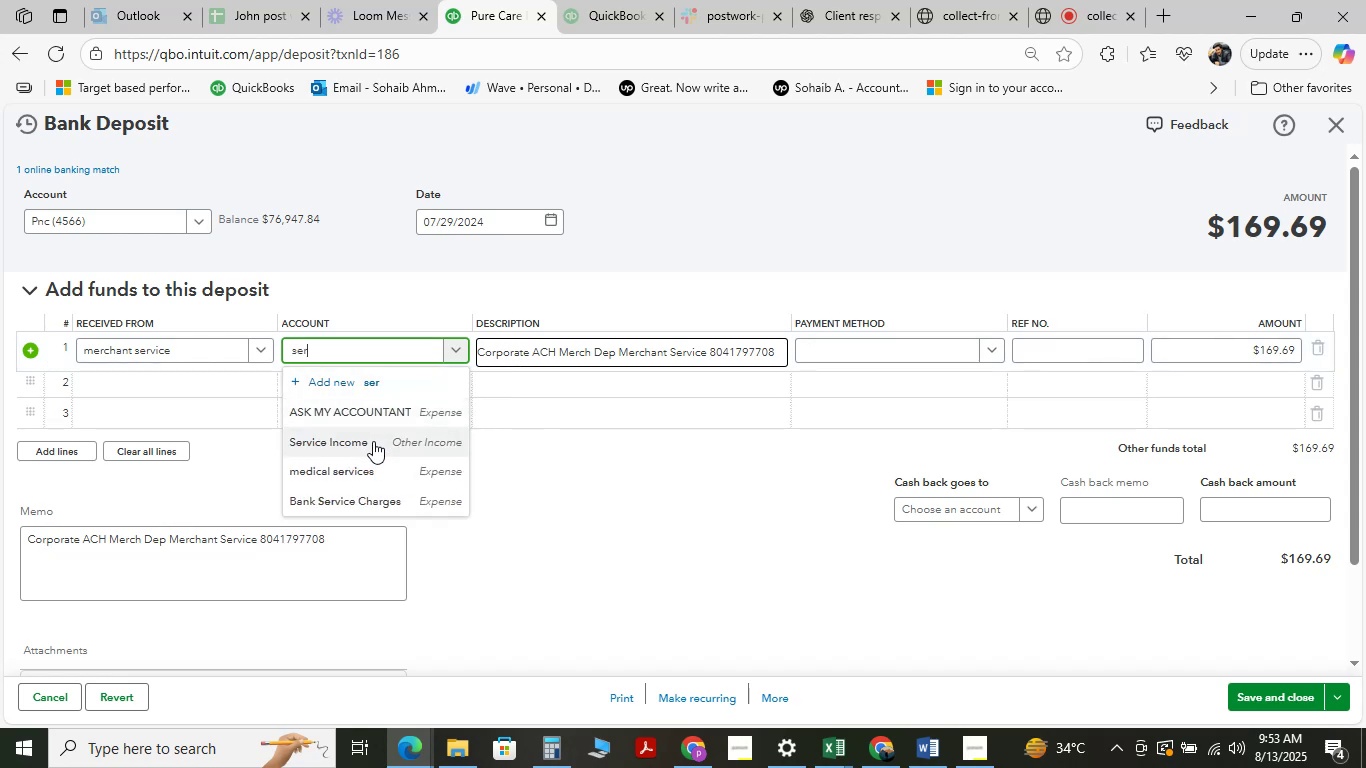 
left_click([367, 442])
 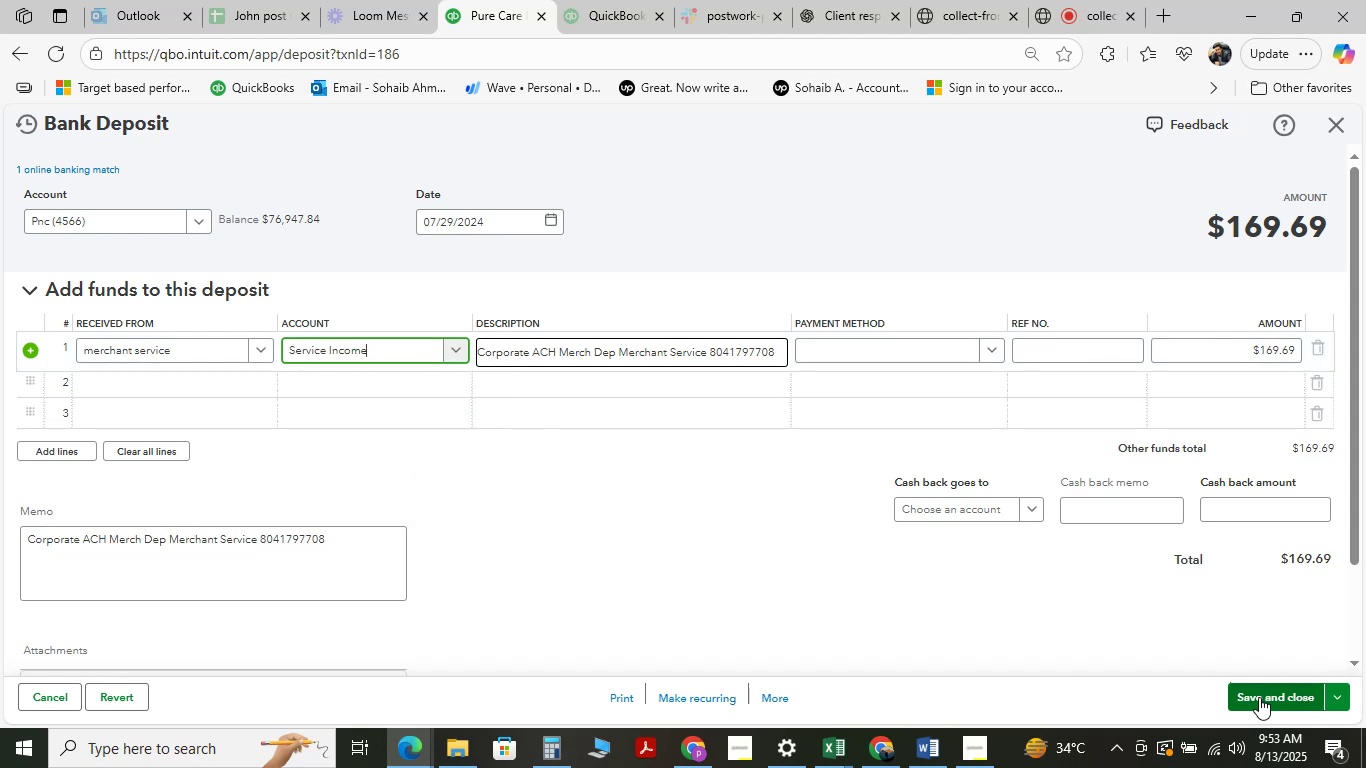 
left_click([1259, 698])
 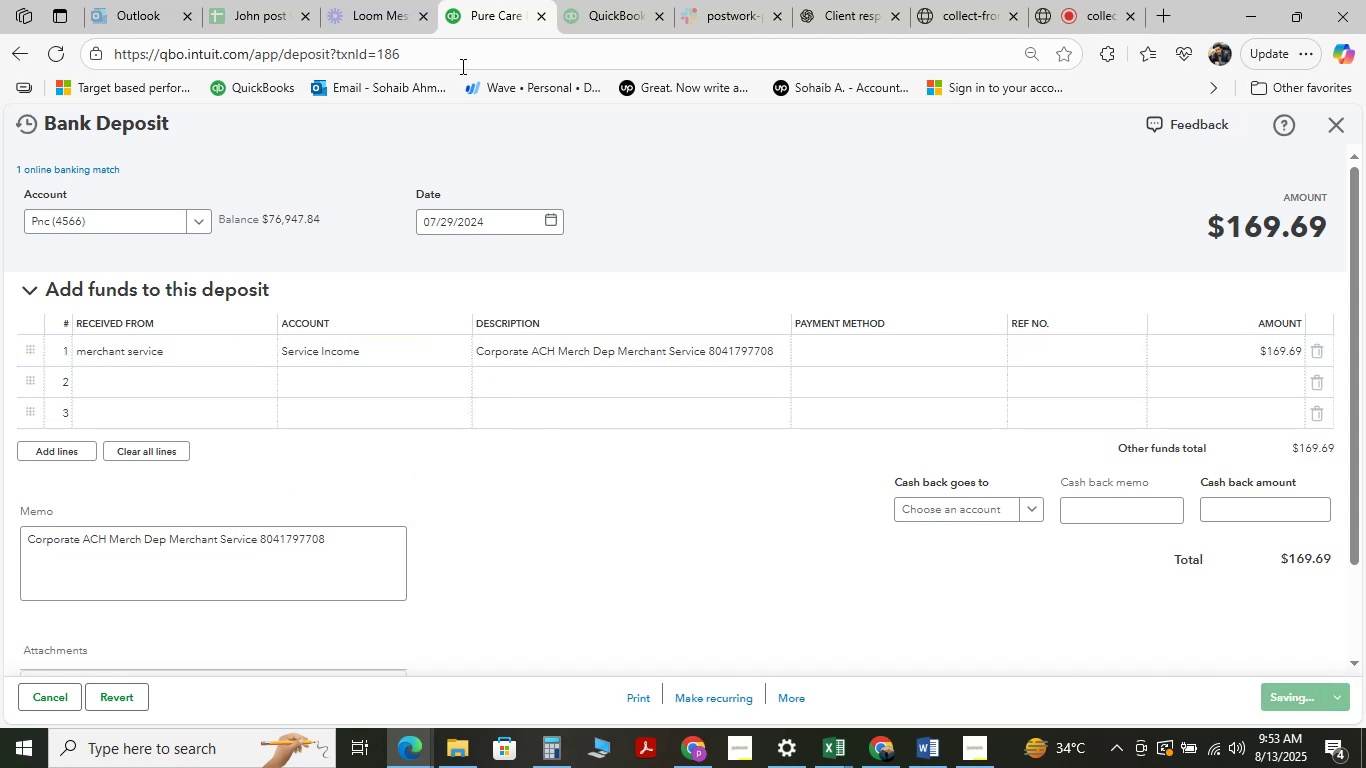 
mouse_move([579, 154])
 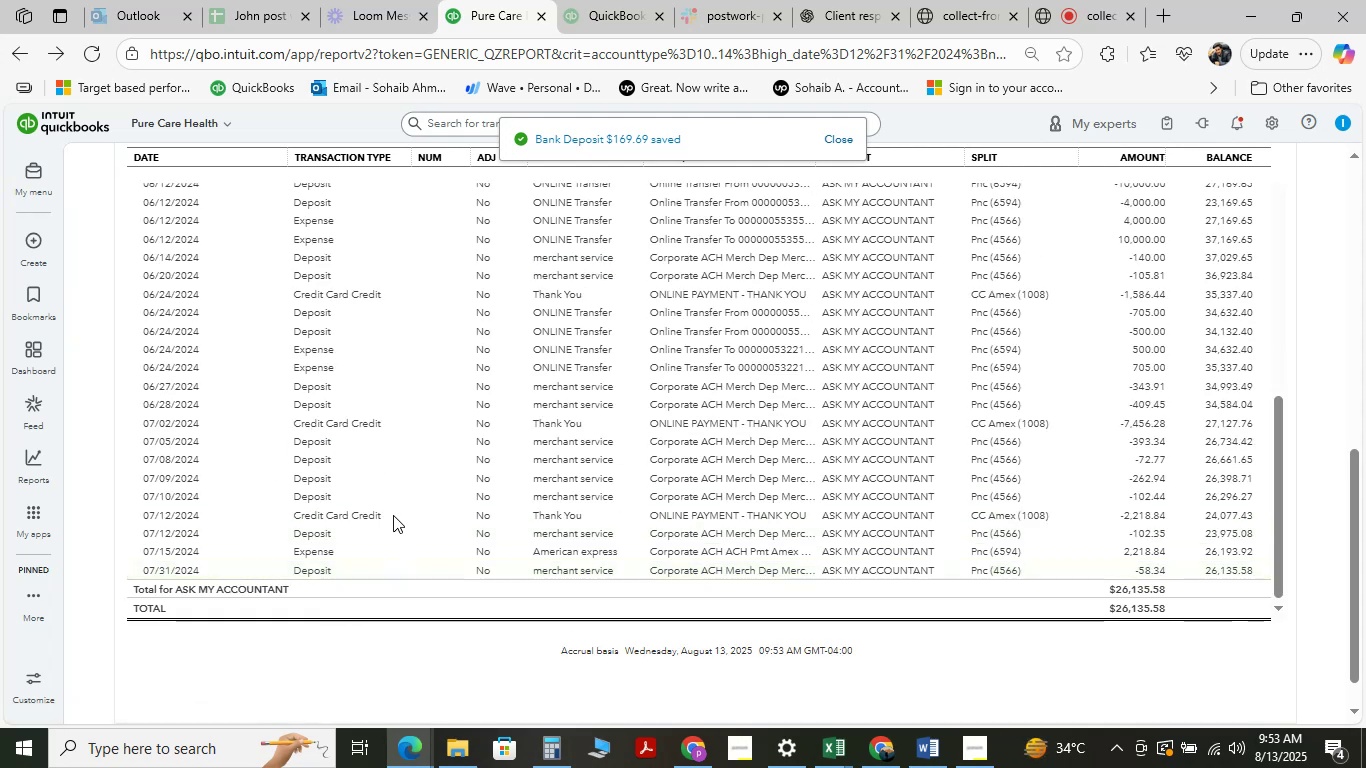 
wait(9.2)
 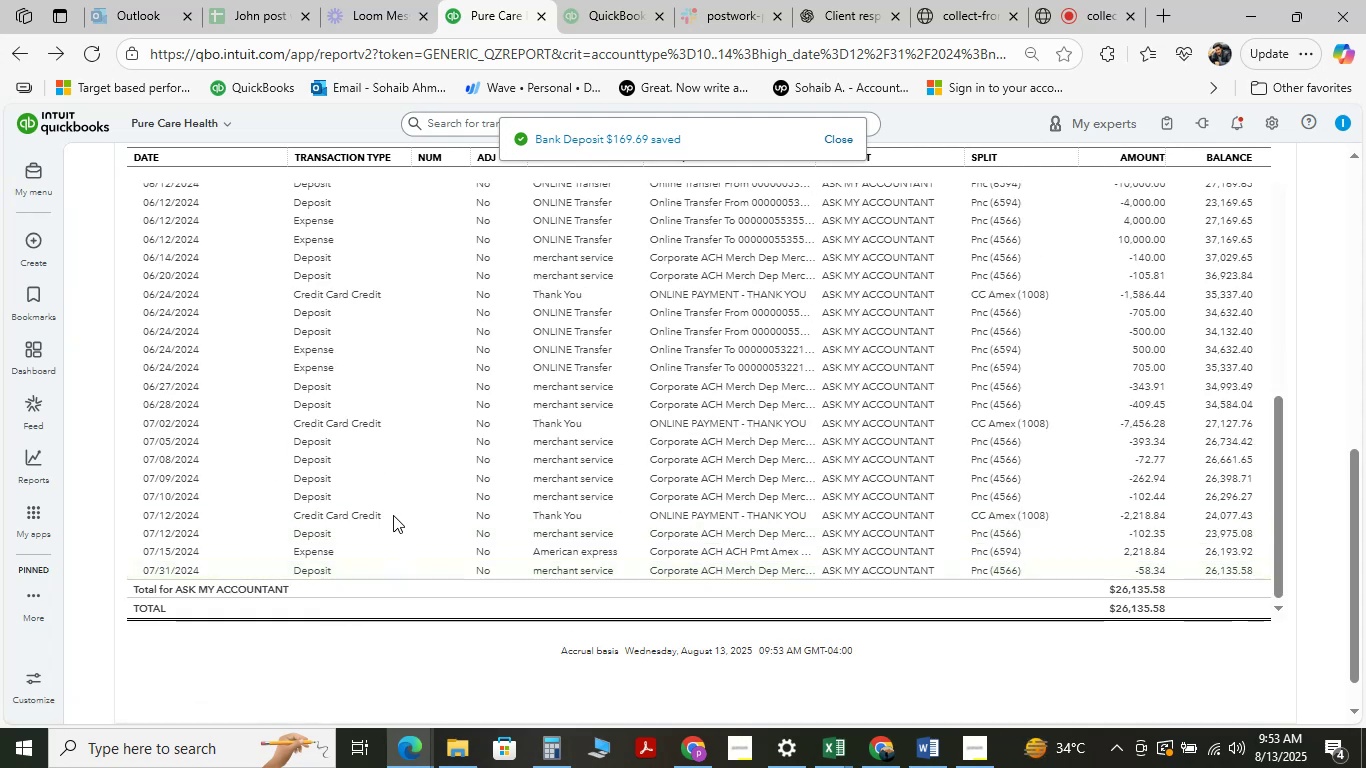 
left_click([728, 563])
 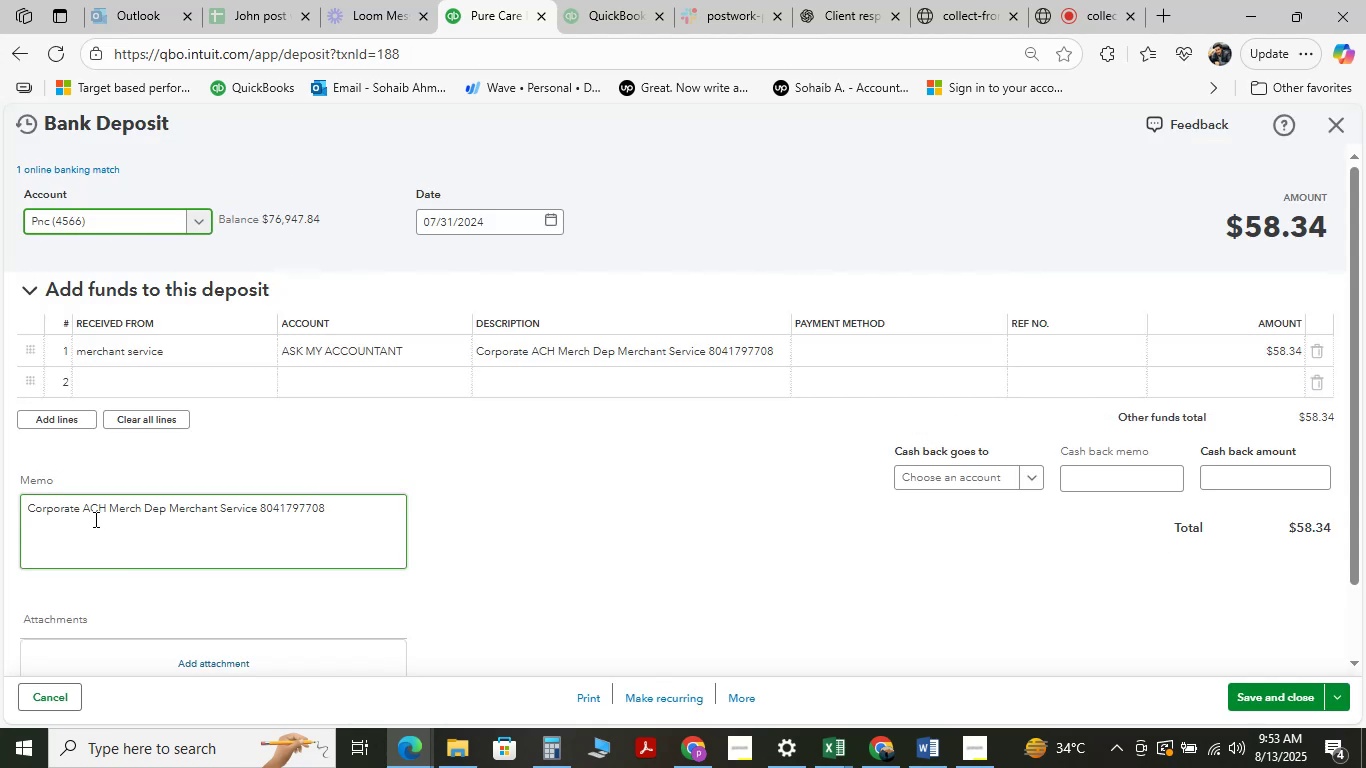 
left_click([412, 350])
 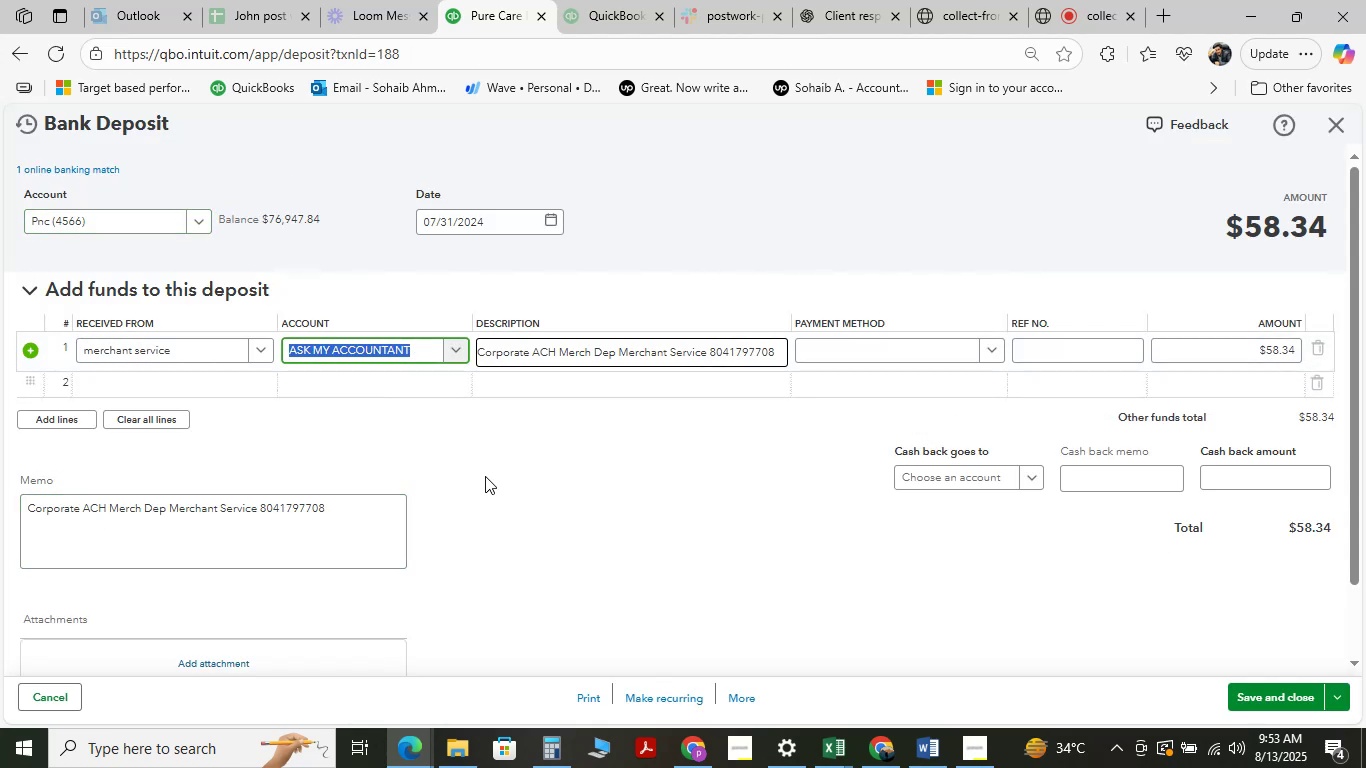 
type( ser)
 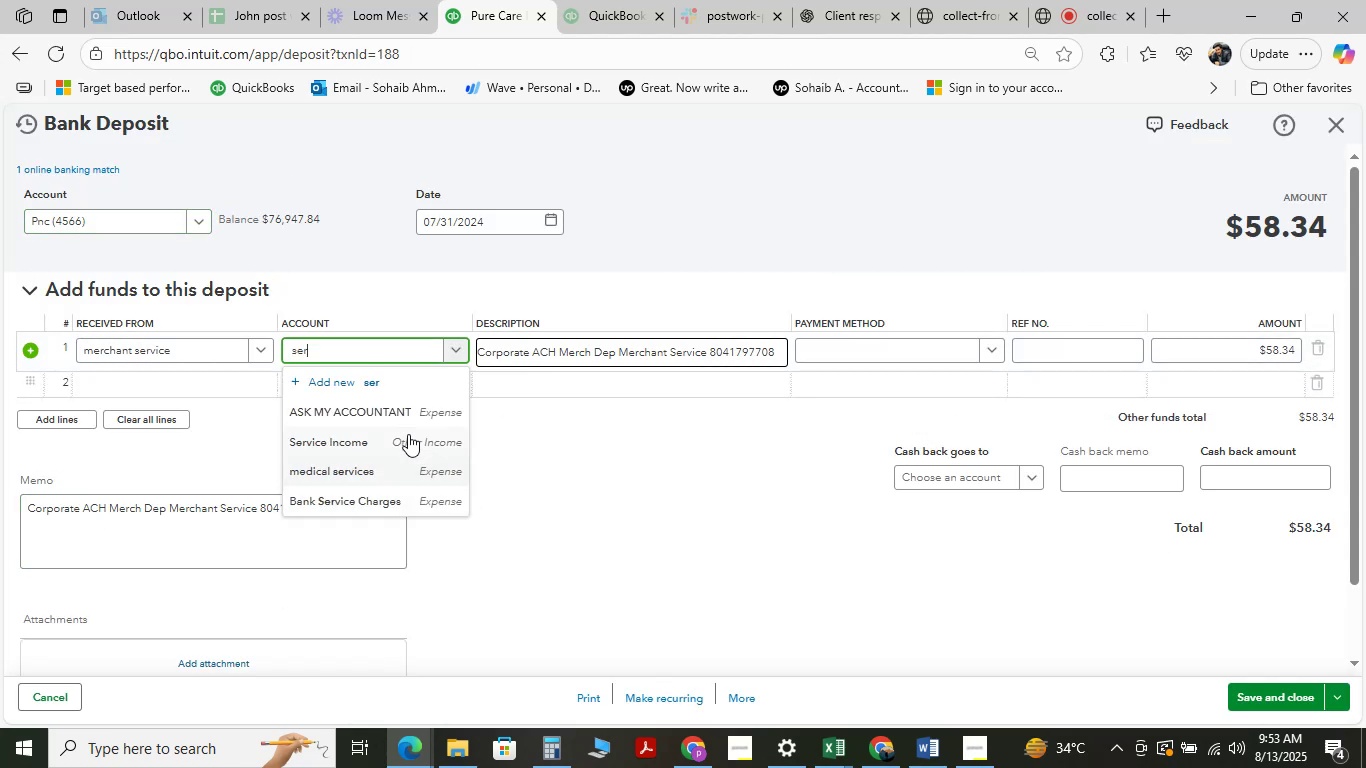 
left_click([406, 437])
 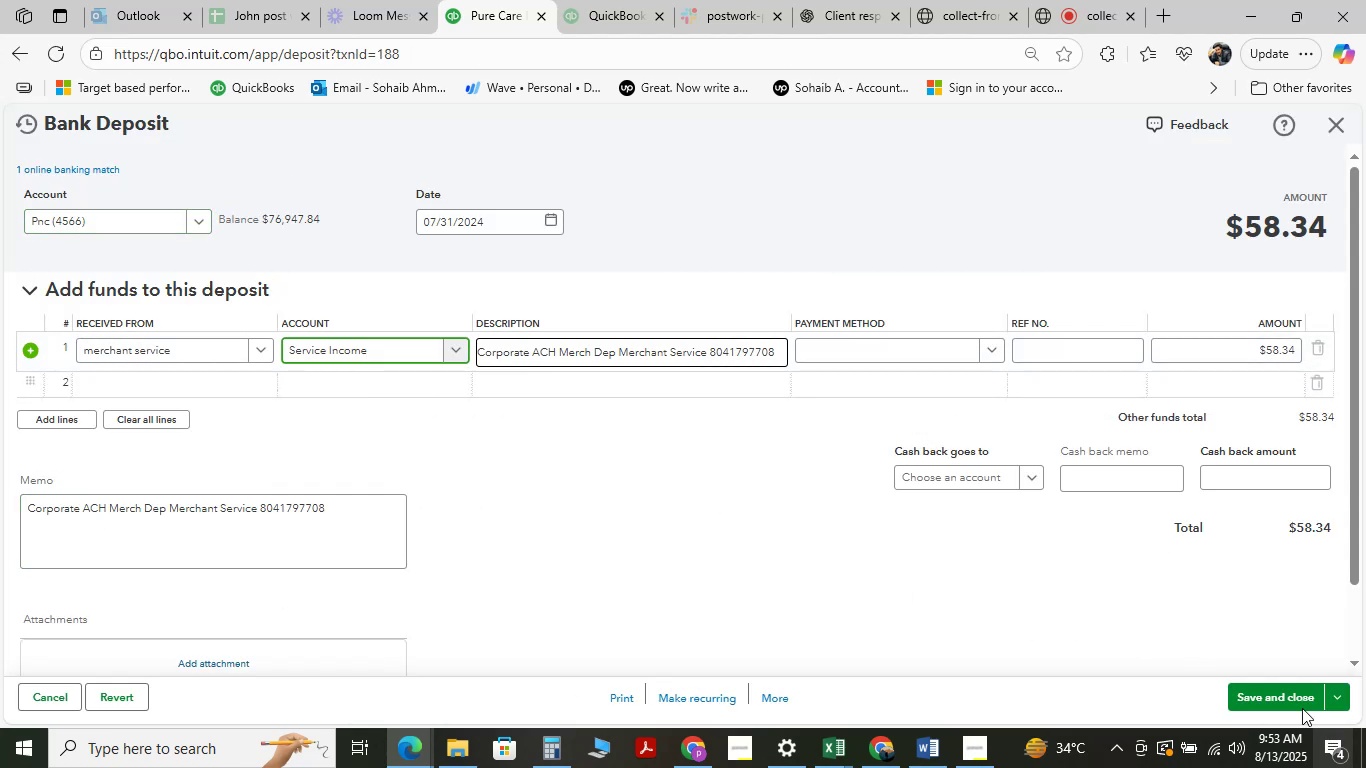 
left_click([1285, 698])
 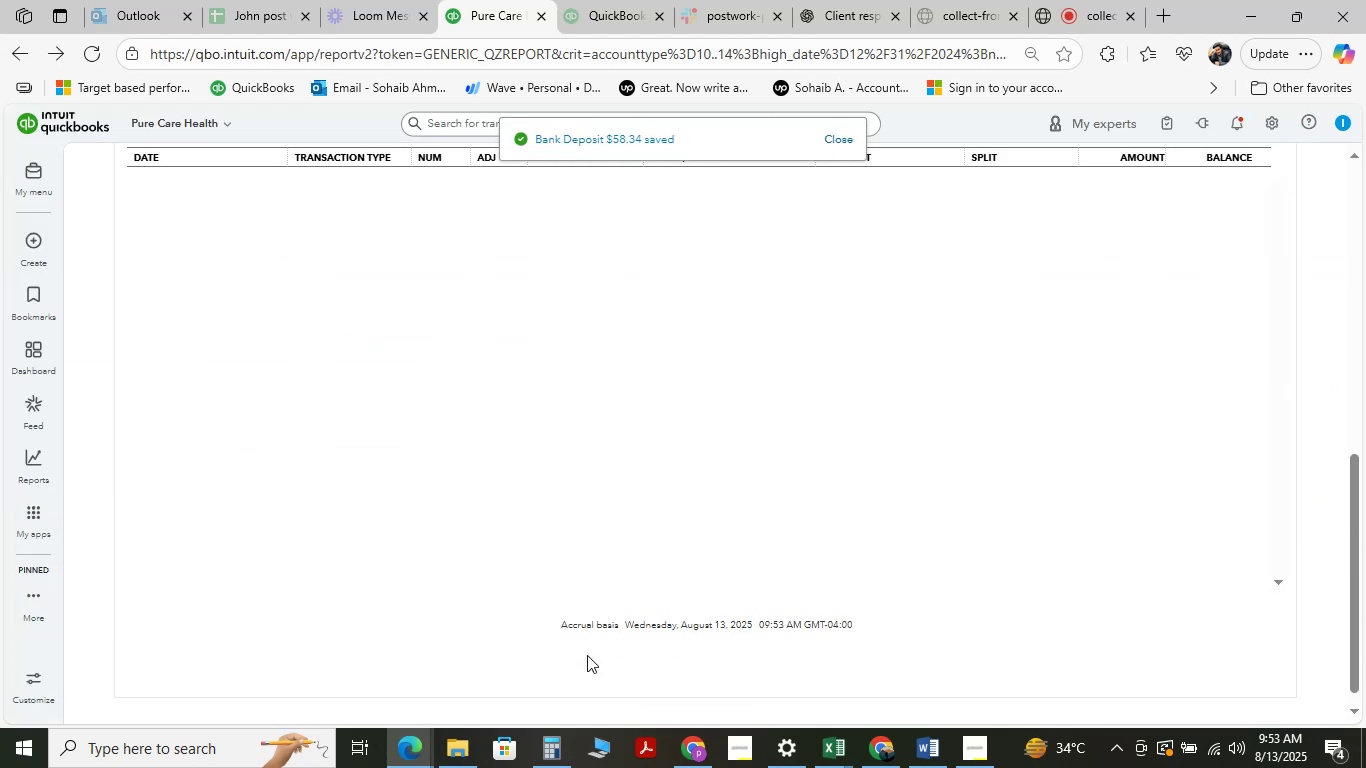 
wait(8.4)
 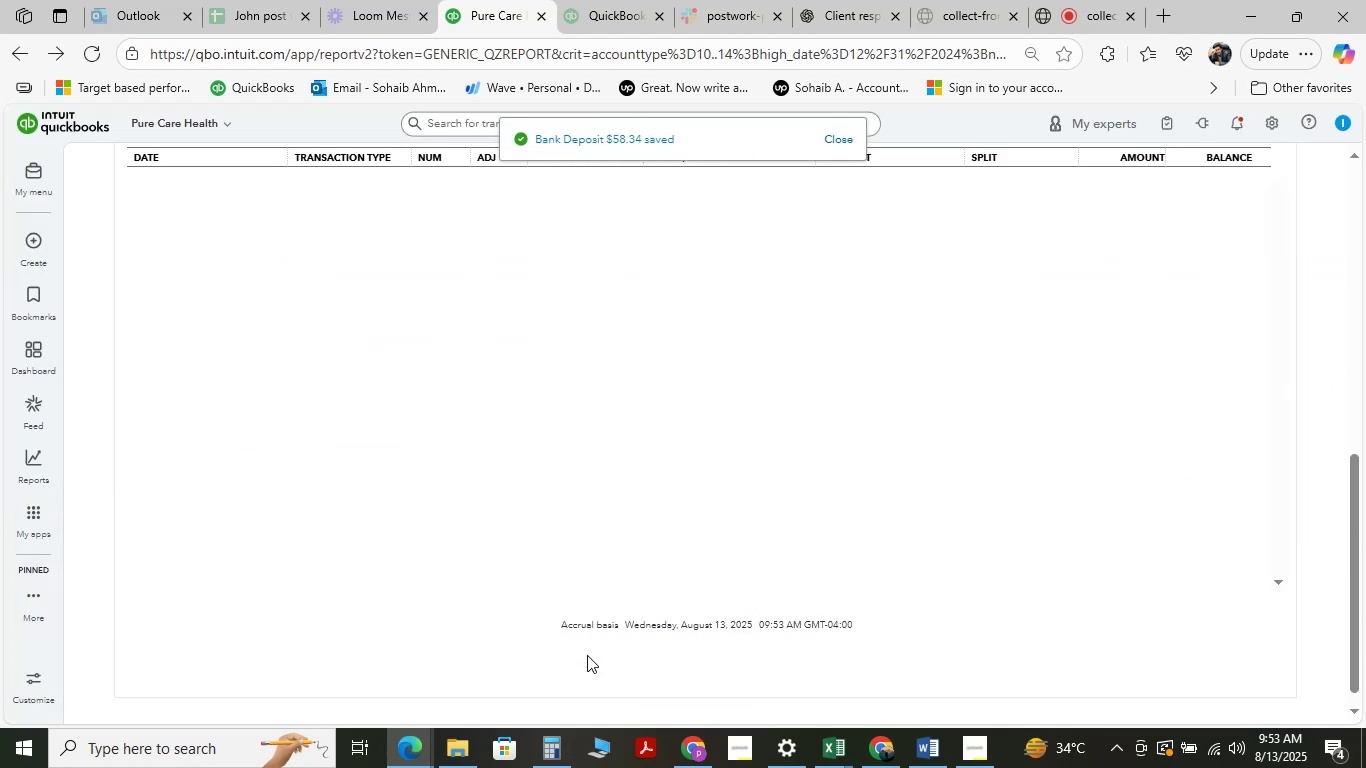 
mouse_move([719, 459])
 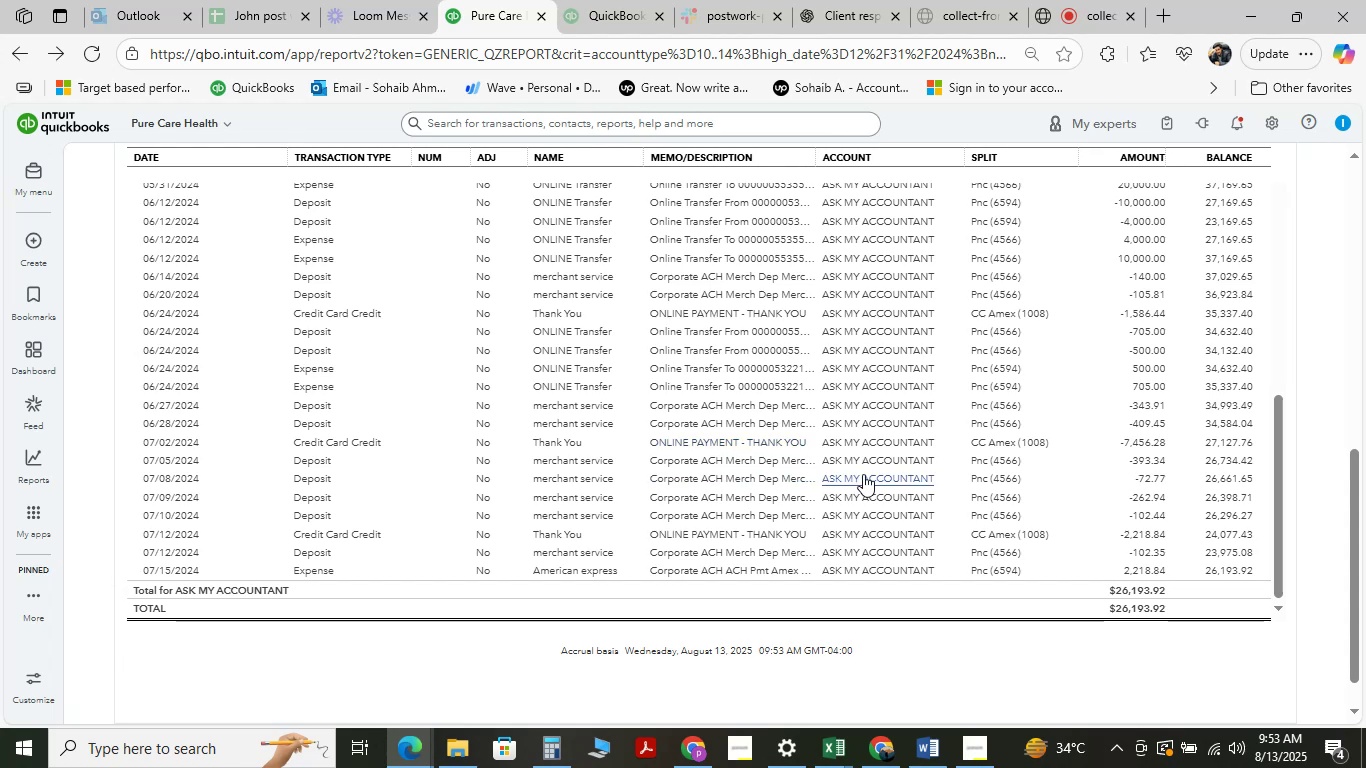 
left_click([863, 474])
 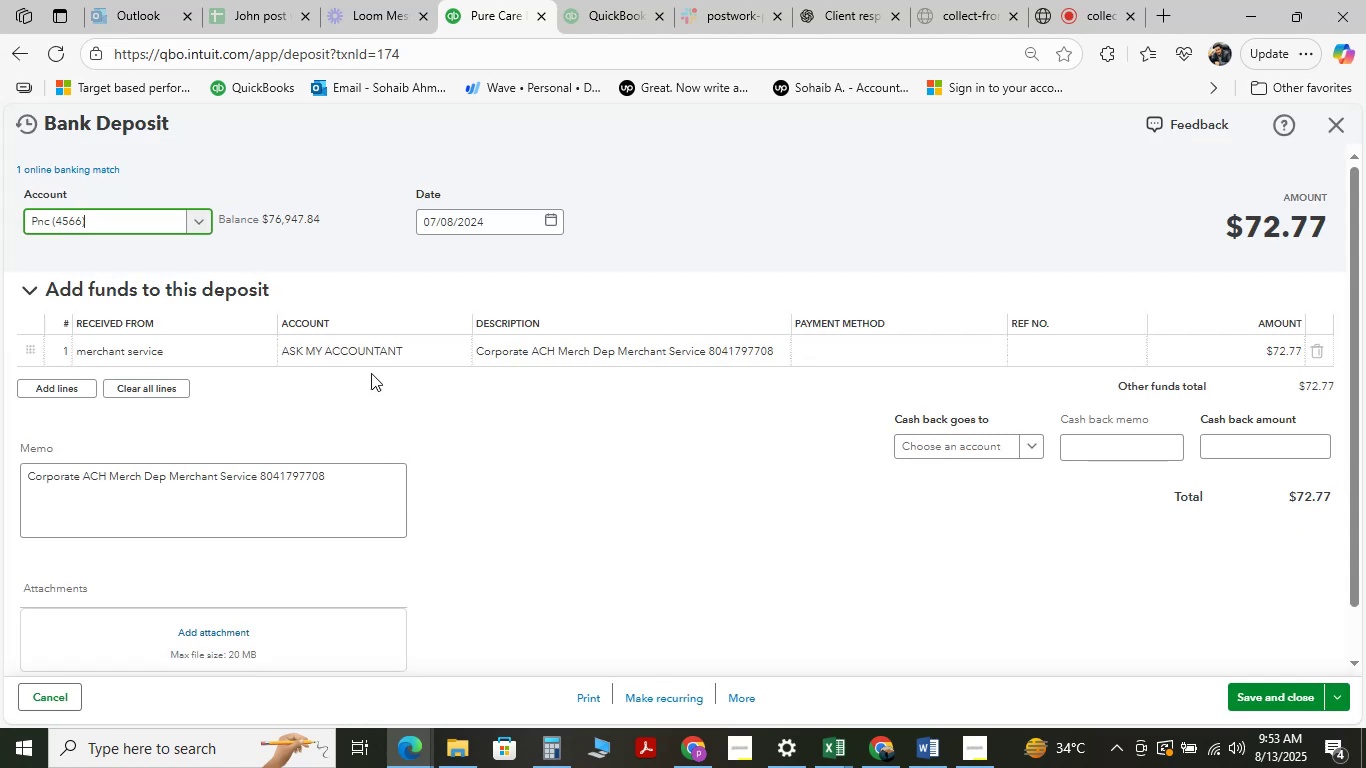 
left_click([417, 357])
 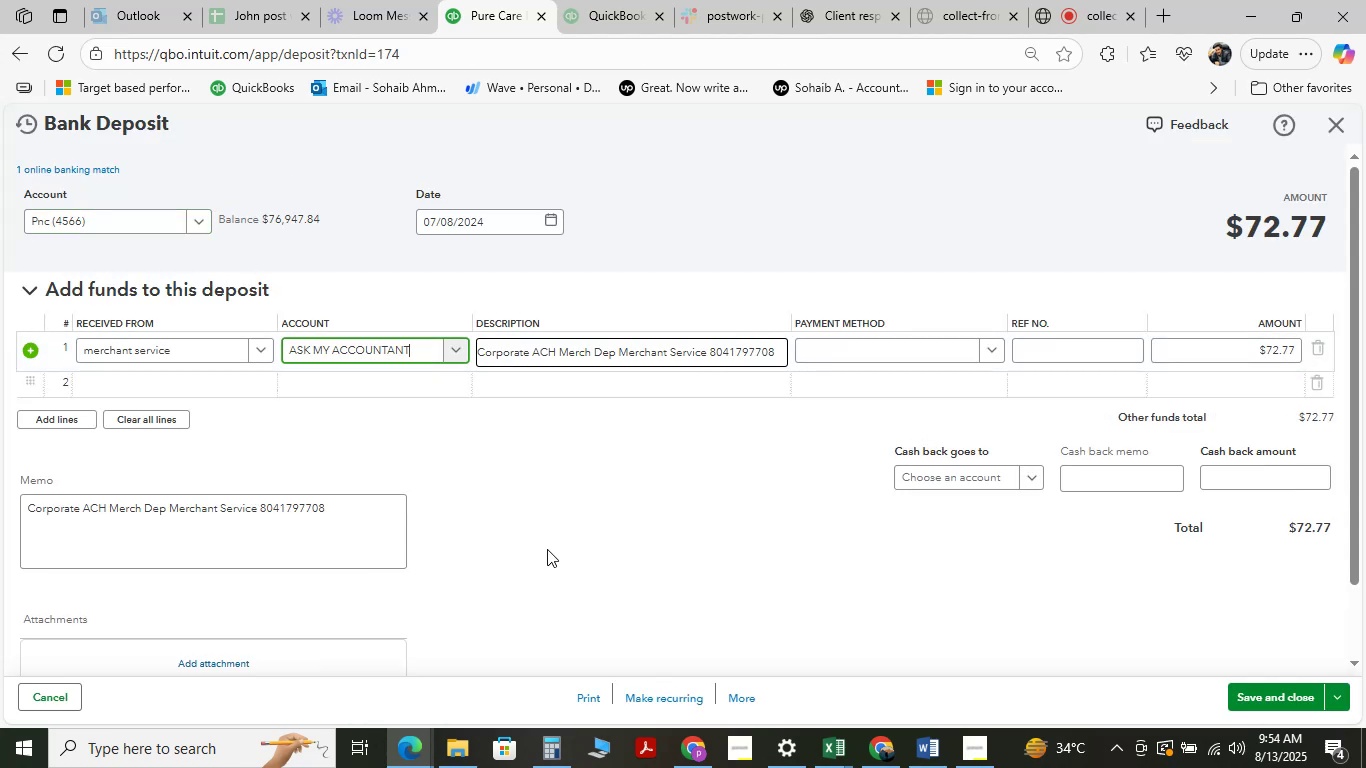 
left_click_drag(start_coordinate=[413, 345], to_coordinate=[281, 358])
 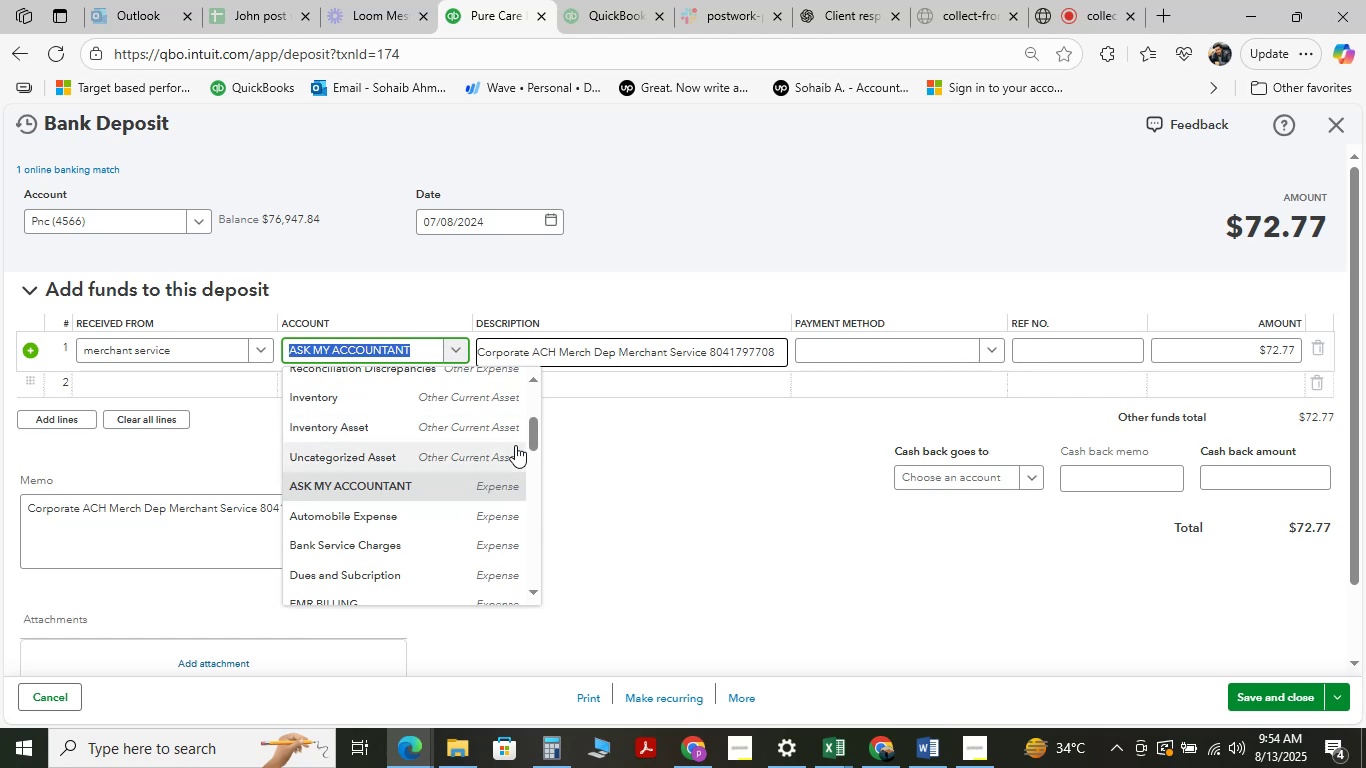 
type( ser)
 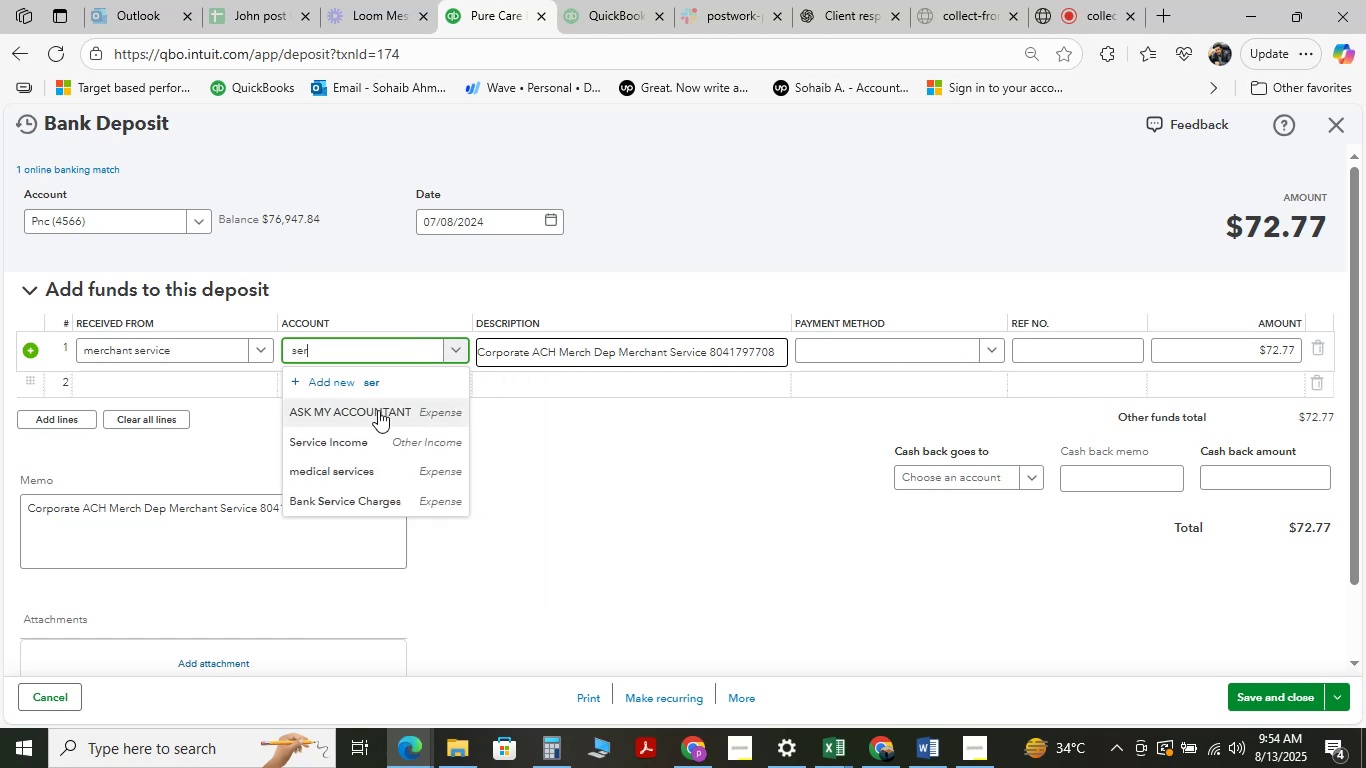 
left_click_drag(start_coordinate=[393, 444], to_coordinate=[399, 445])
 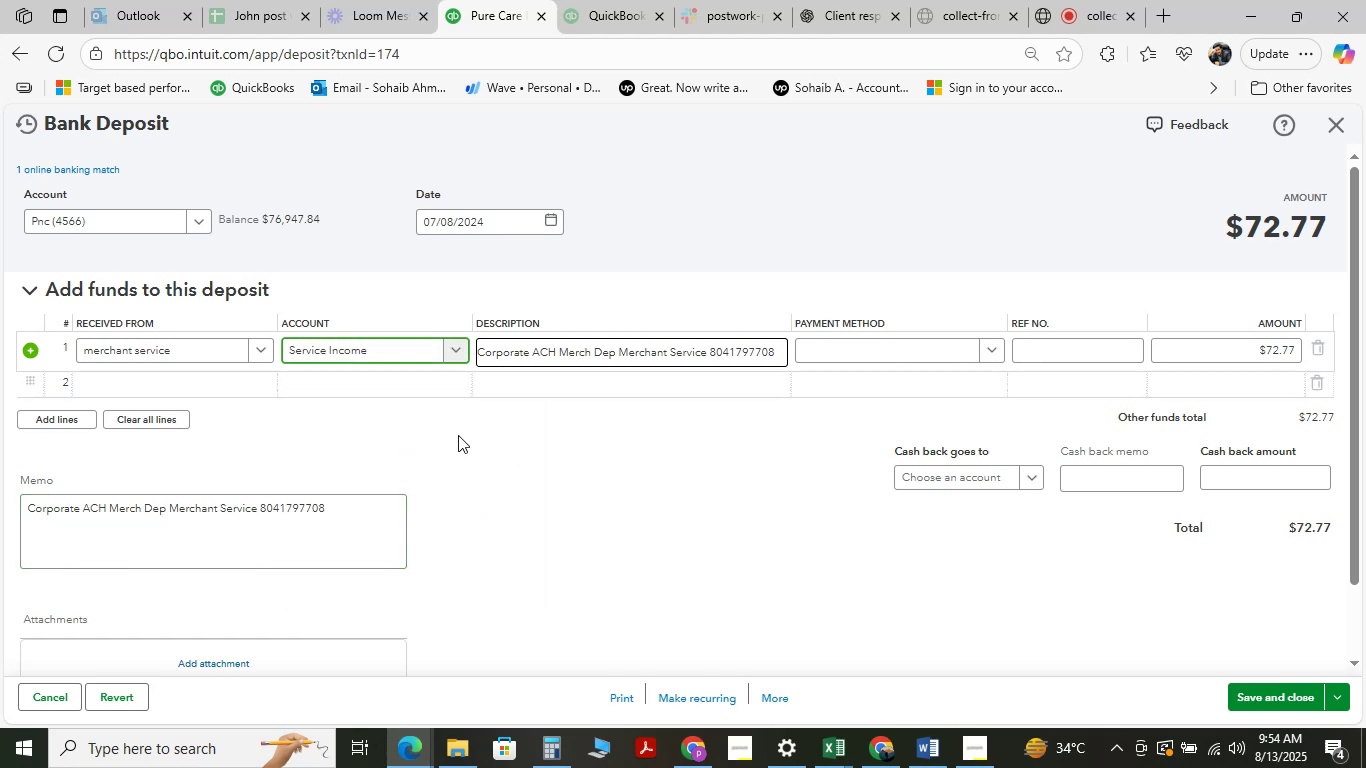 
wait(5.04)
 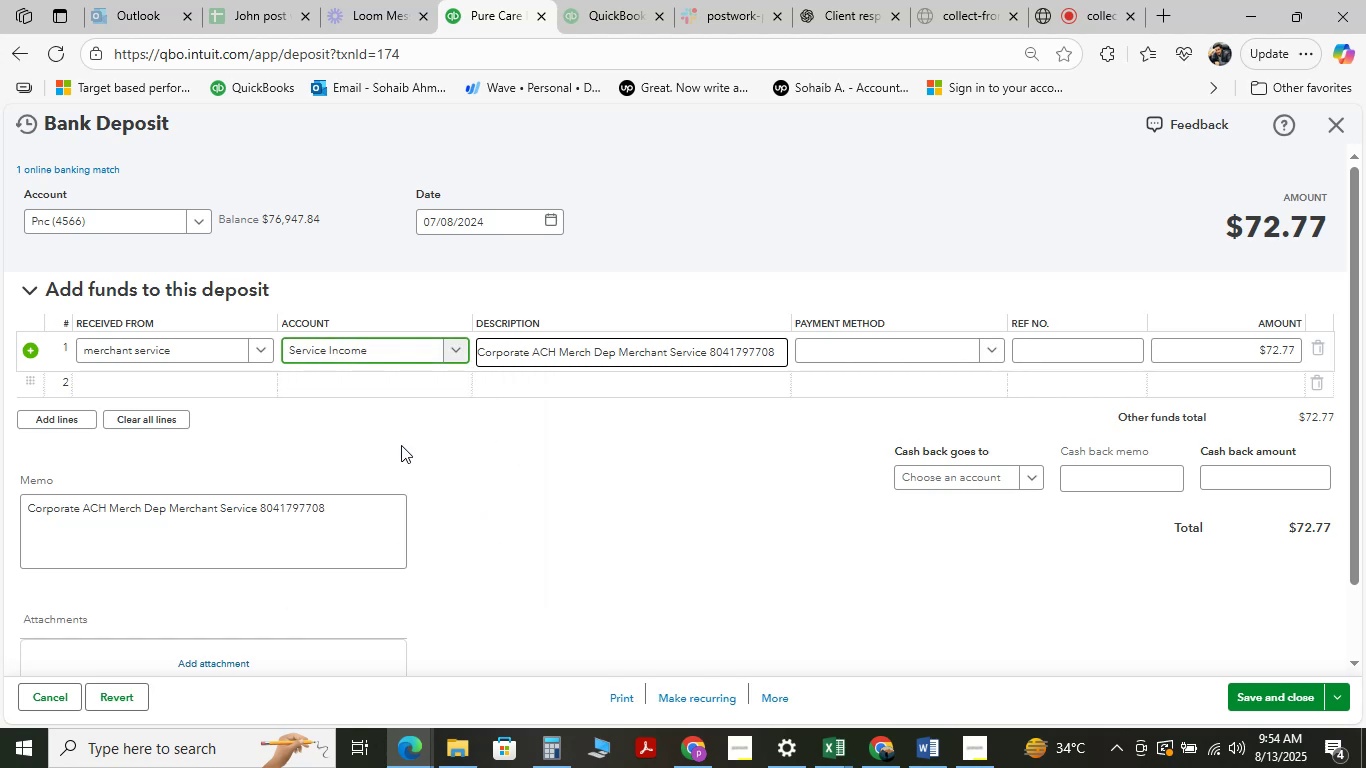 
left_click([1261, 690])
 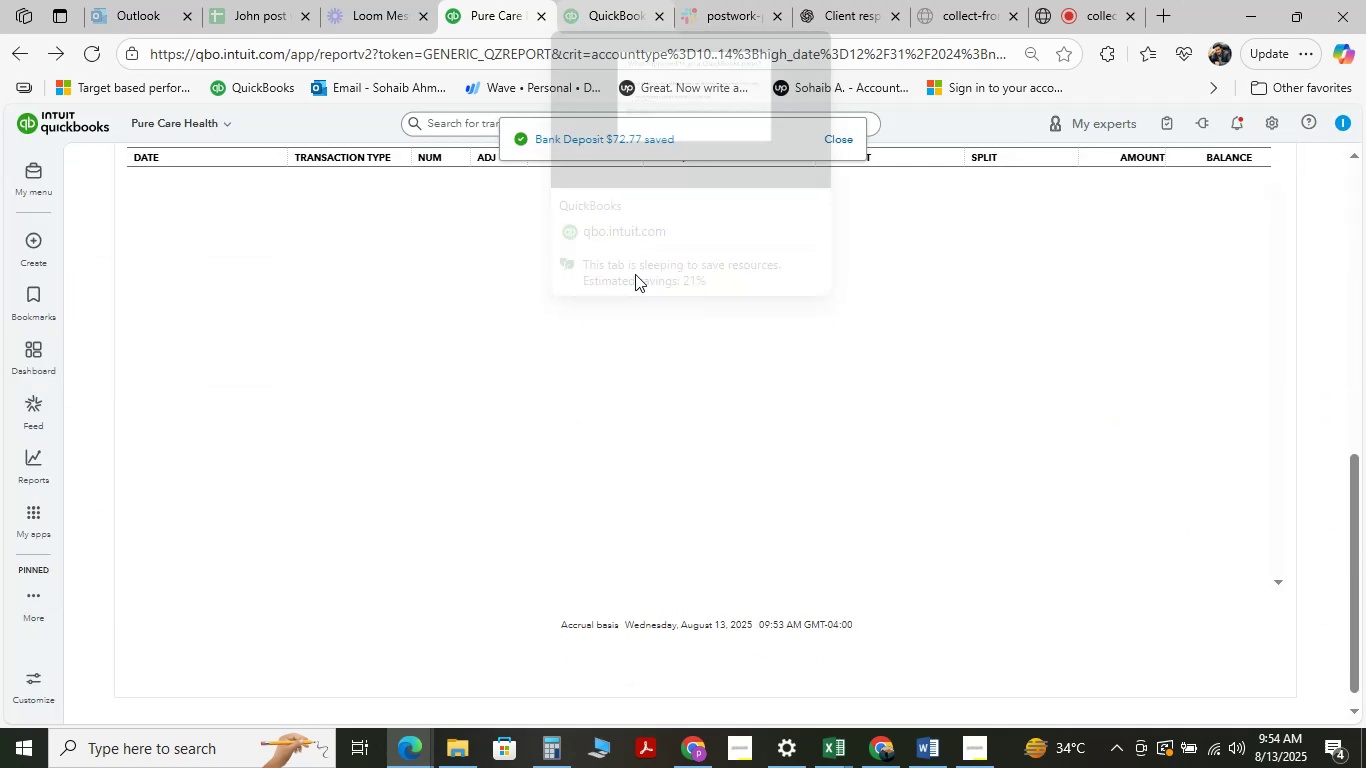 
wait(10.41)
 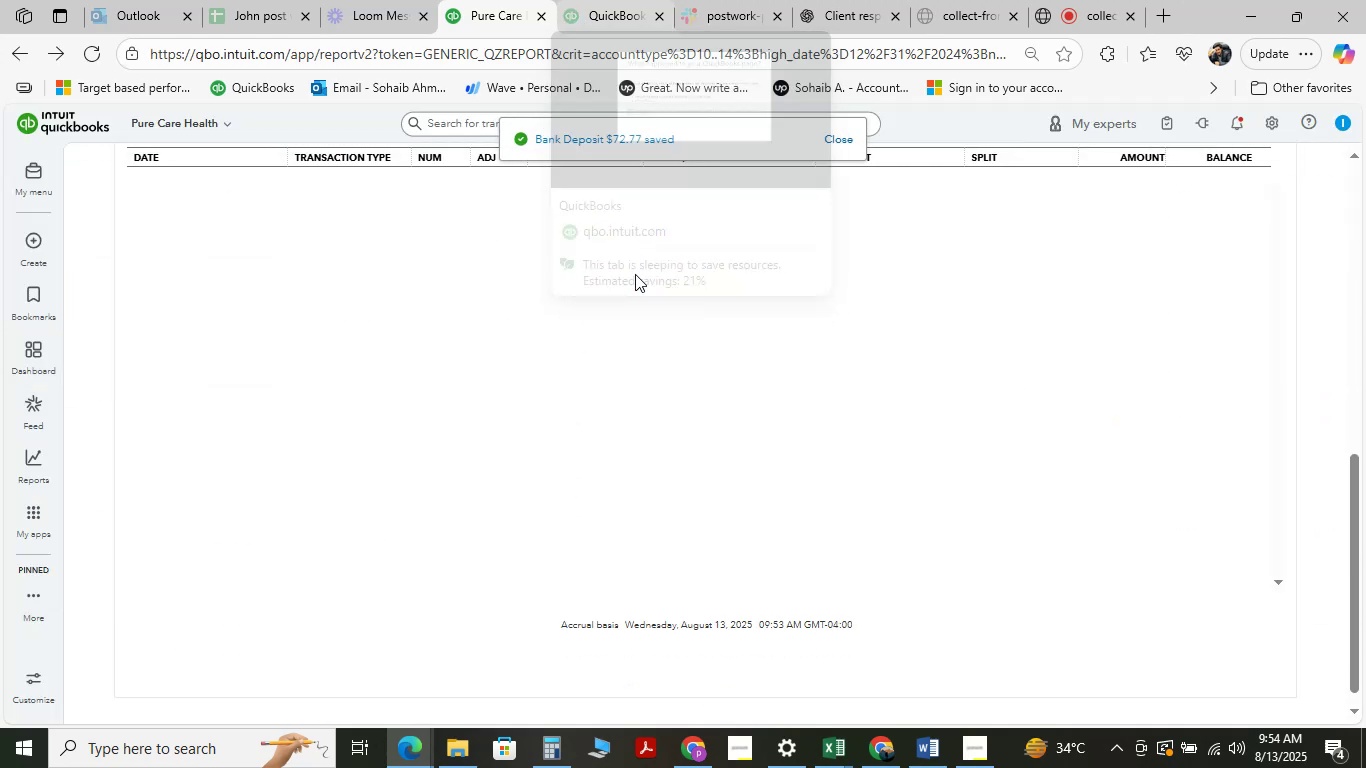 
left_click([705, 565])
 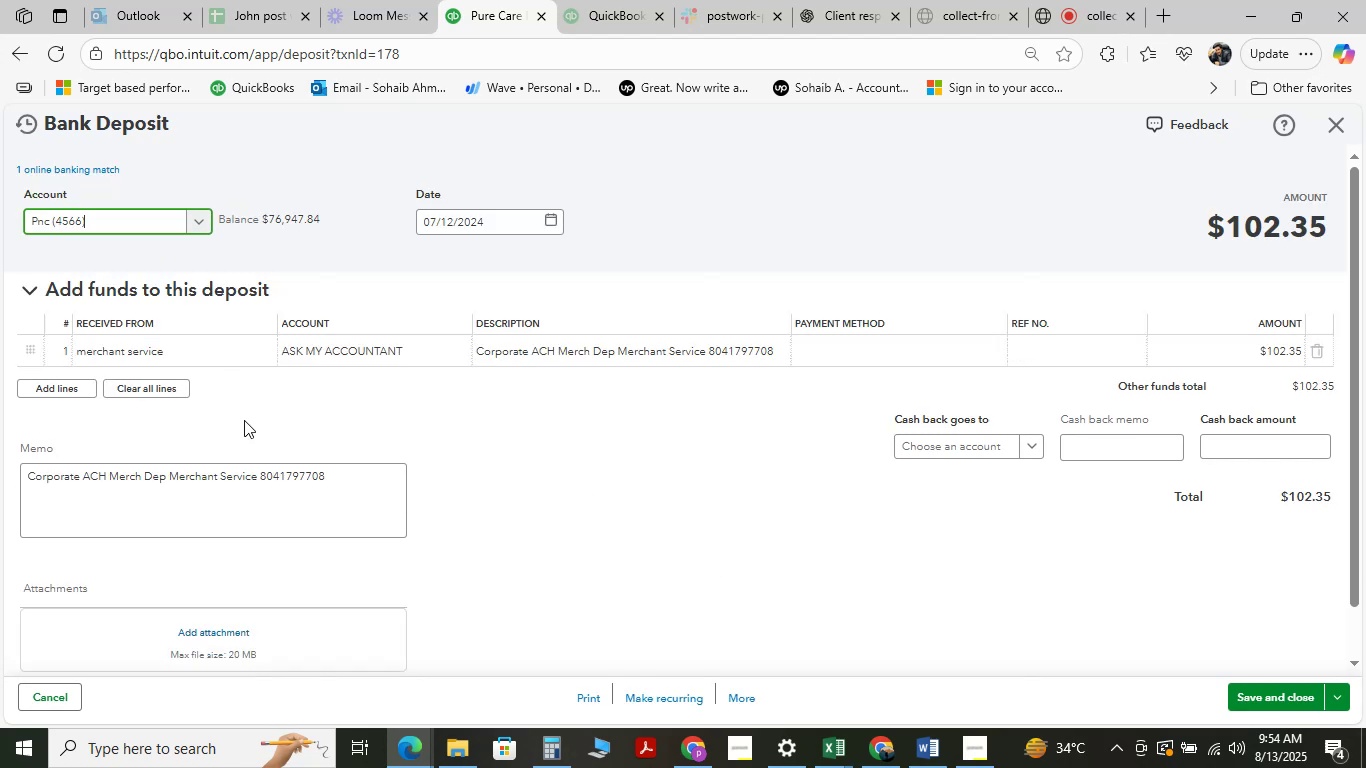 
left_click([413, 357])
 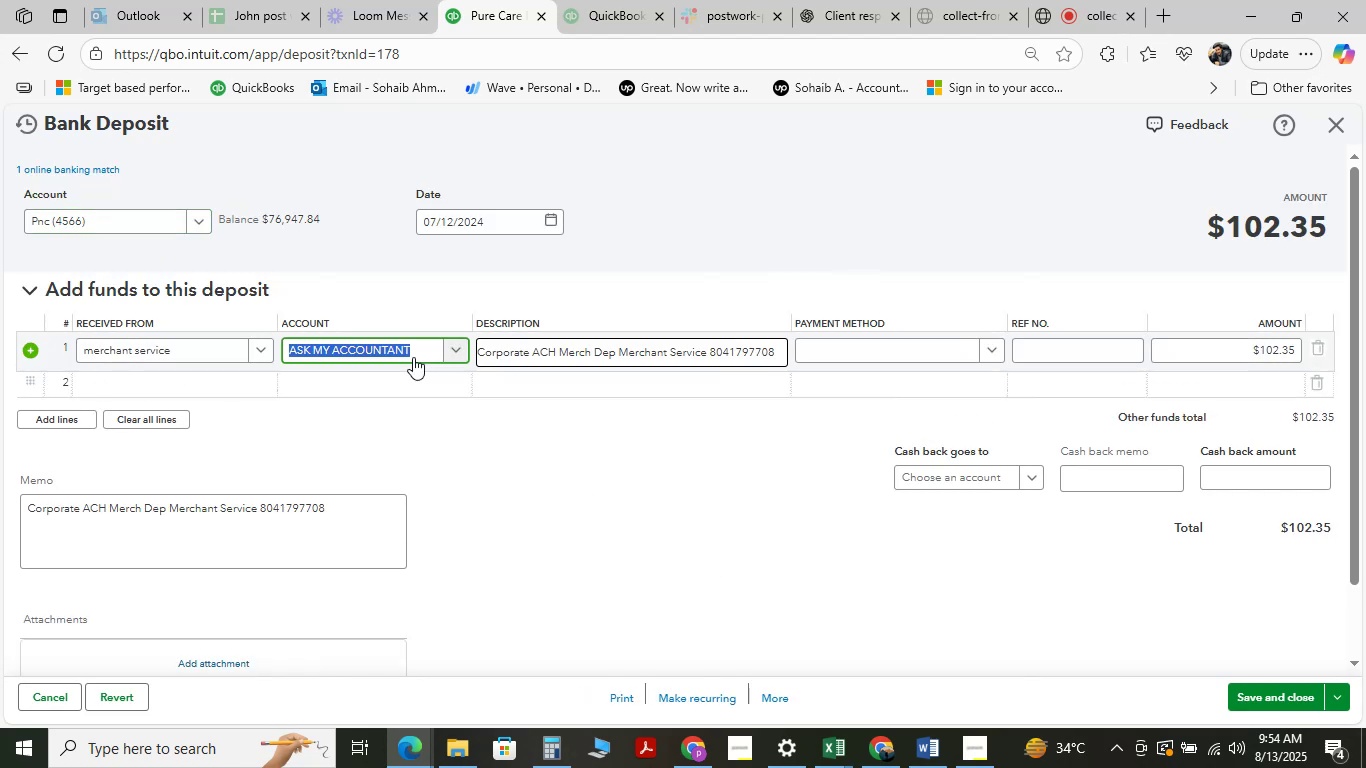 
type( ser)
 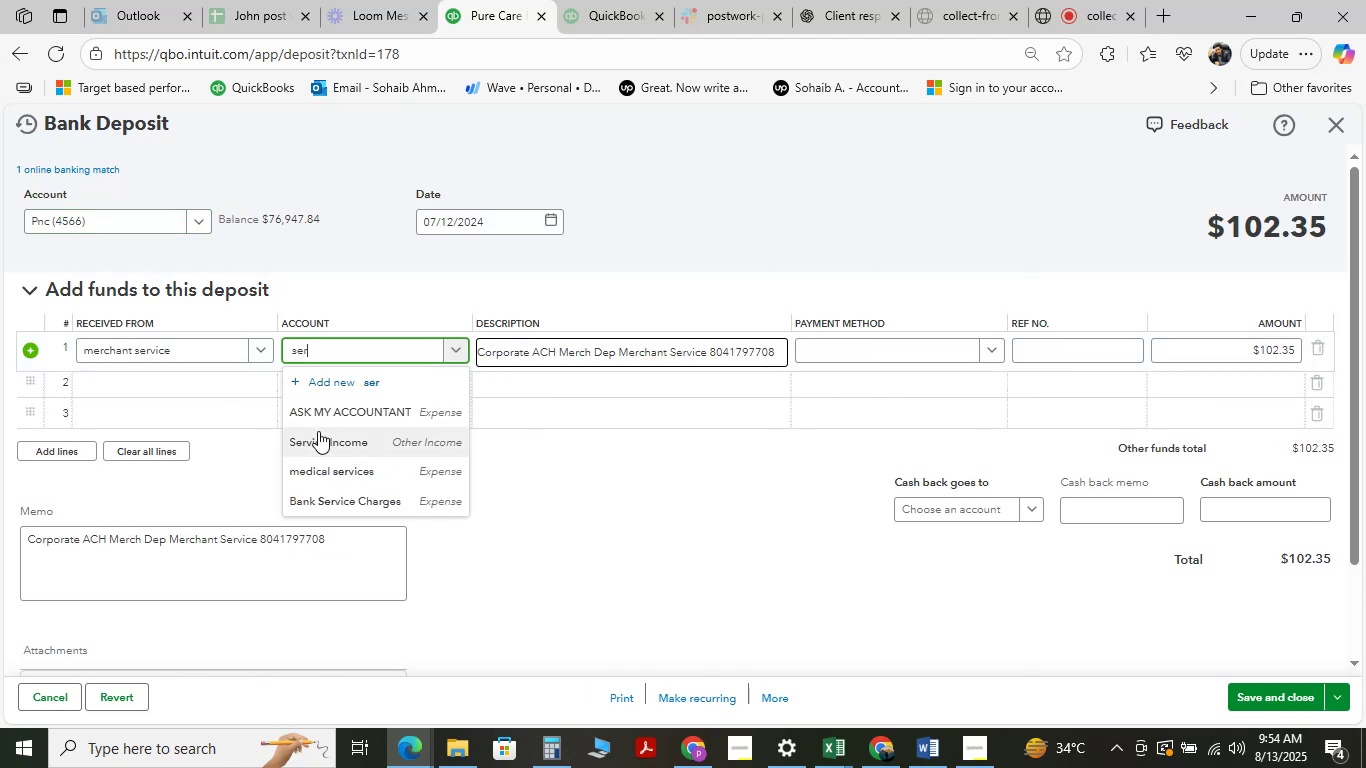 
left_click([321, 434])
 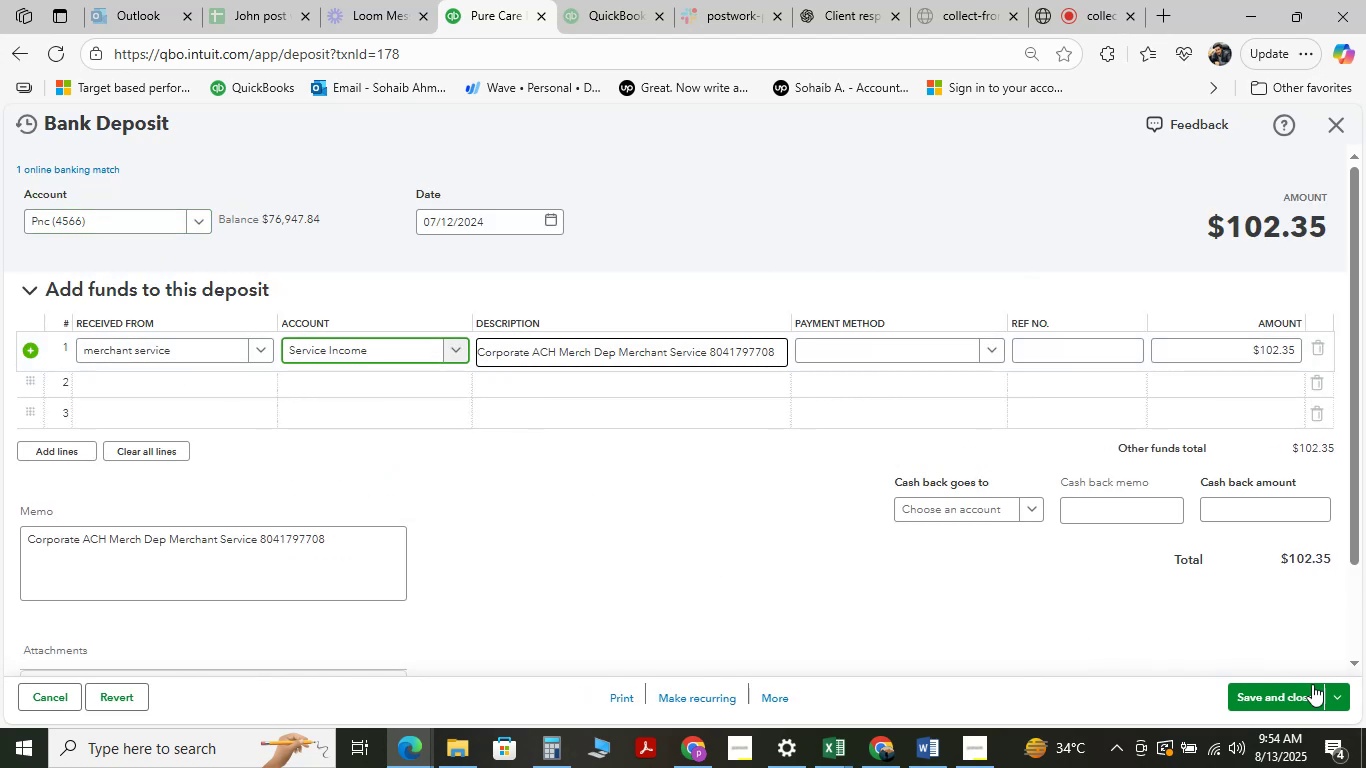 
left_click([1296, 687])
 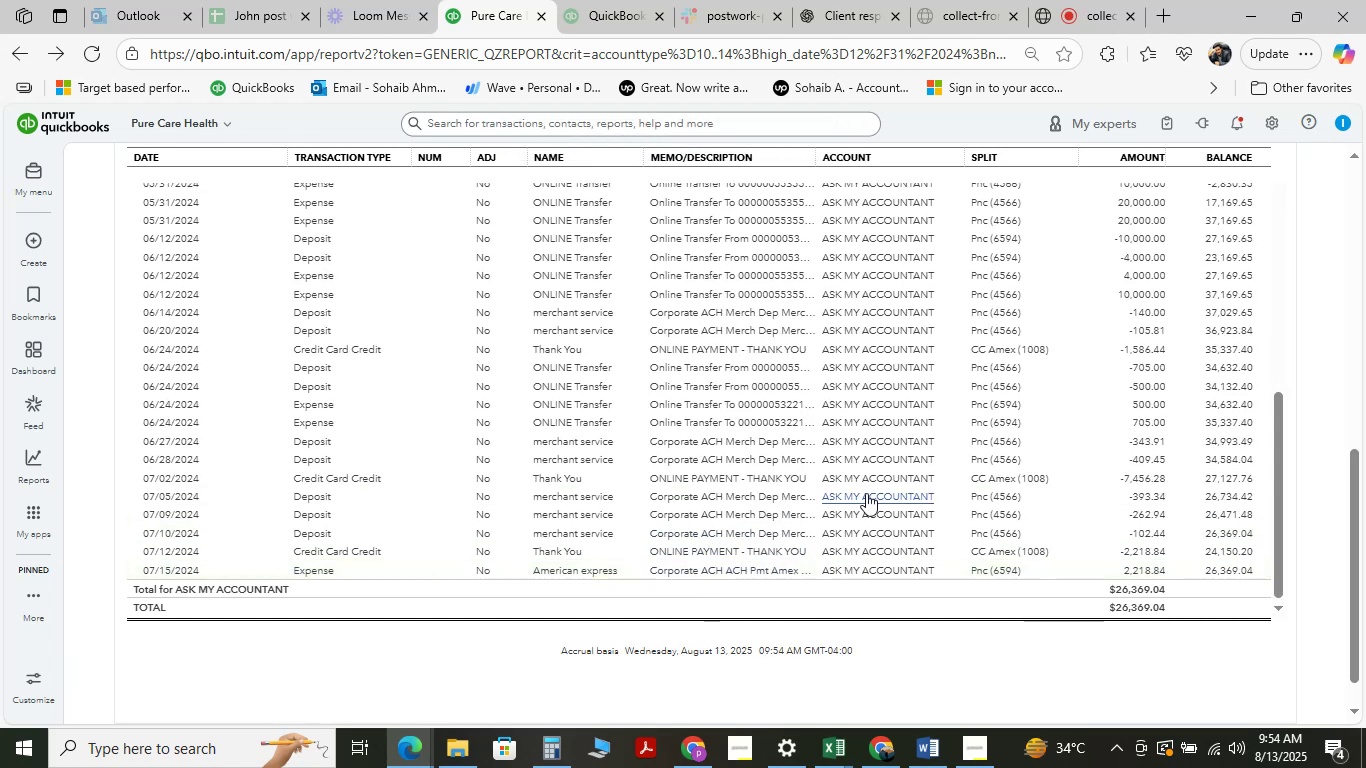 
wait(16.1)
 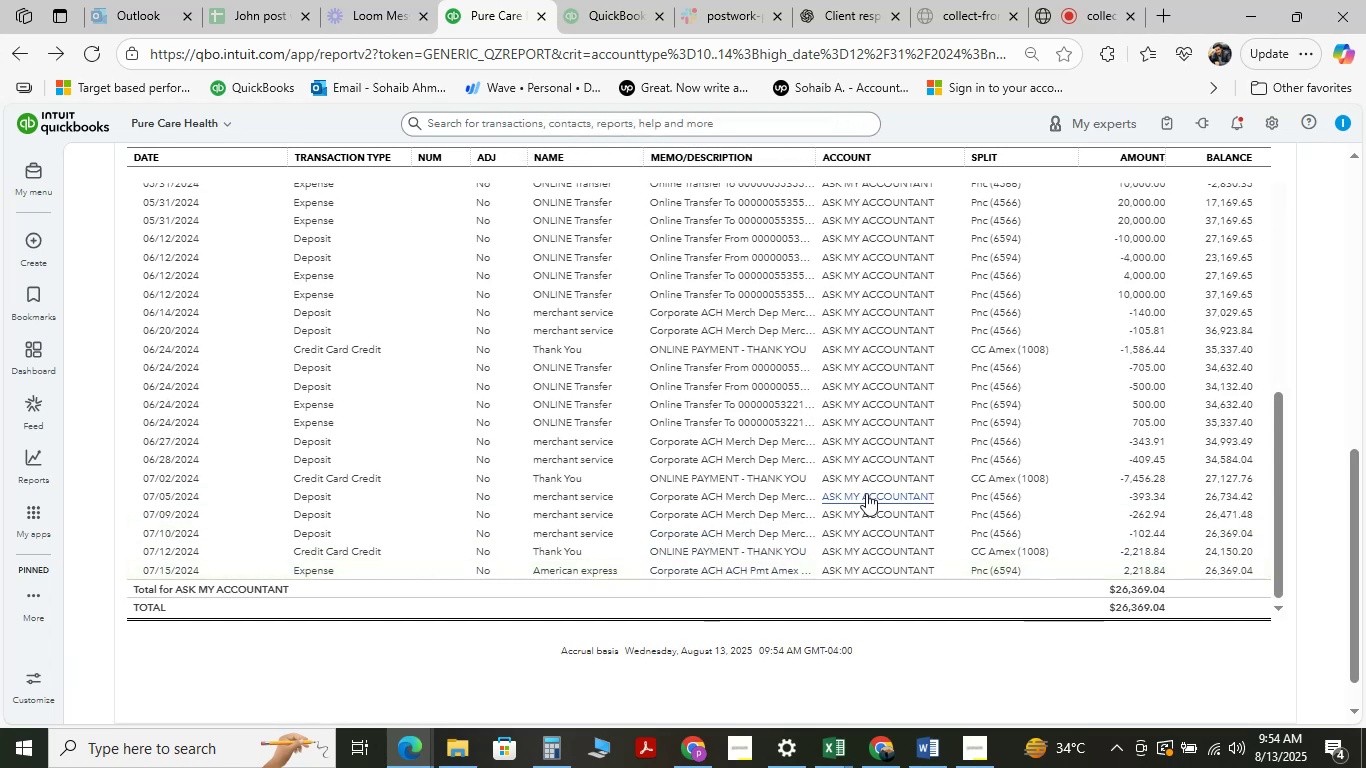 
left_click([402, 357])
 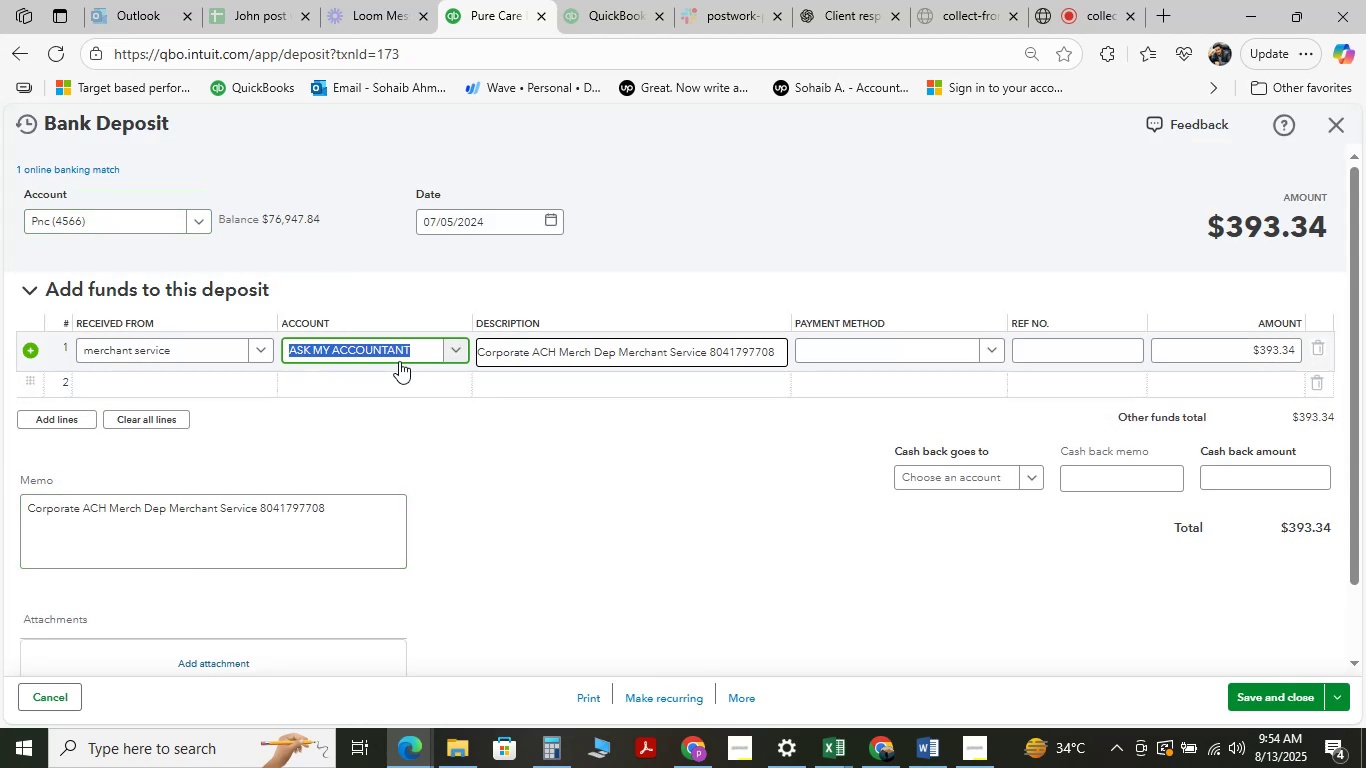 
type( ser)
 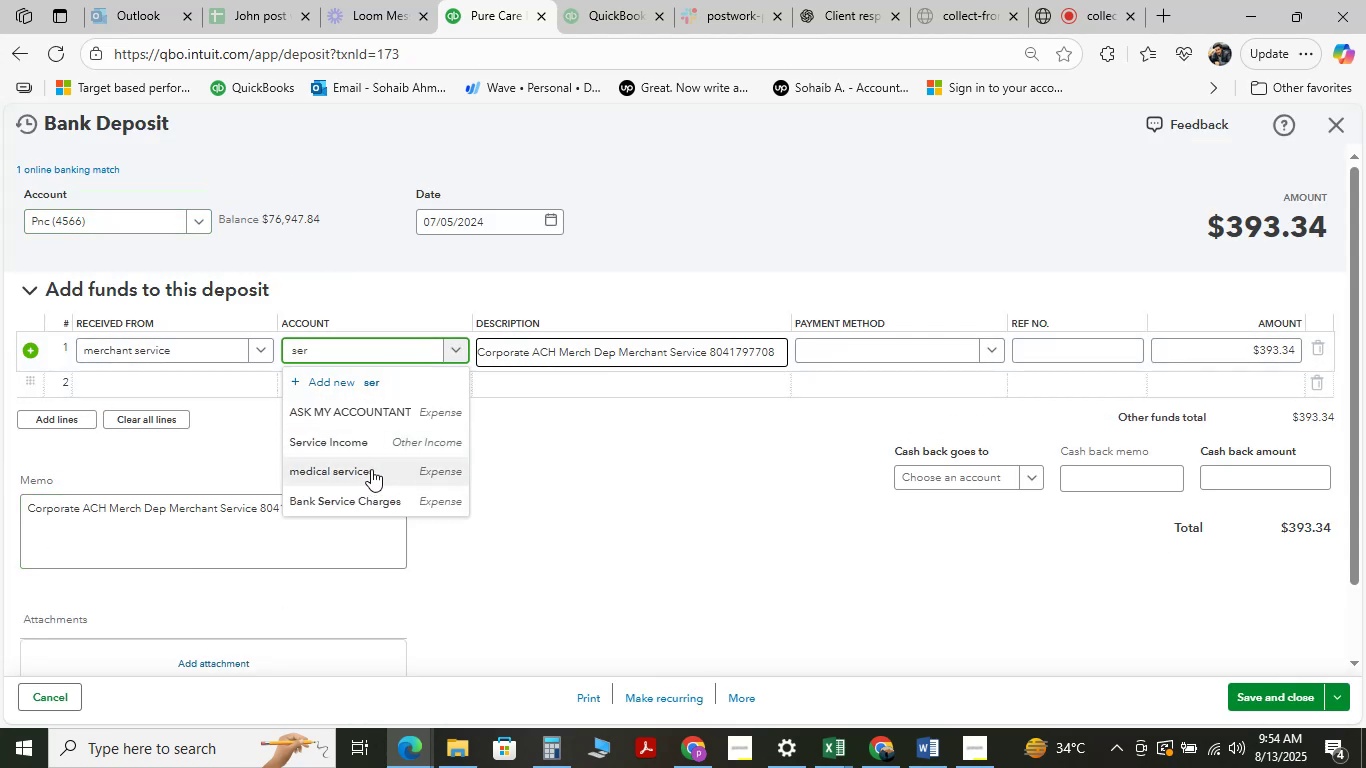 
left_click([365, 451])
 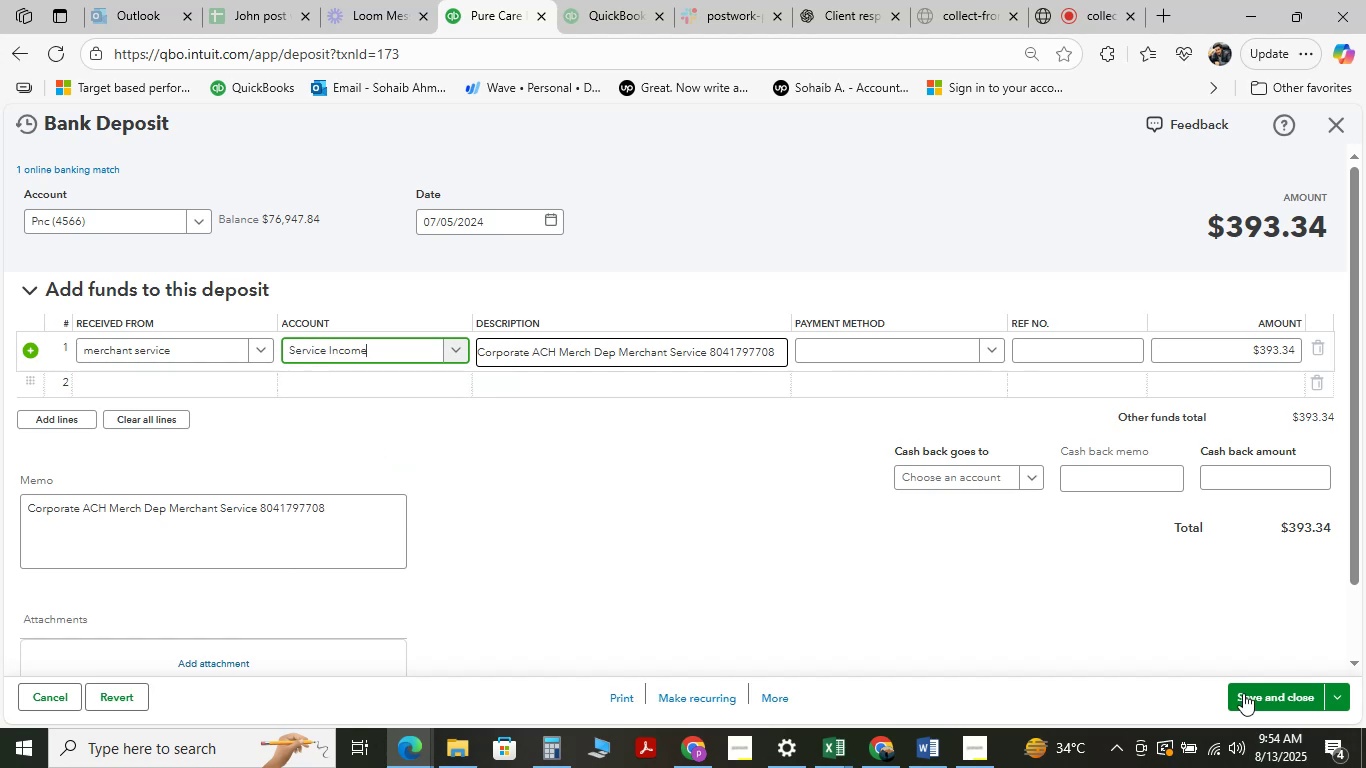 
left_click([1249, 693])
 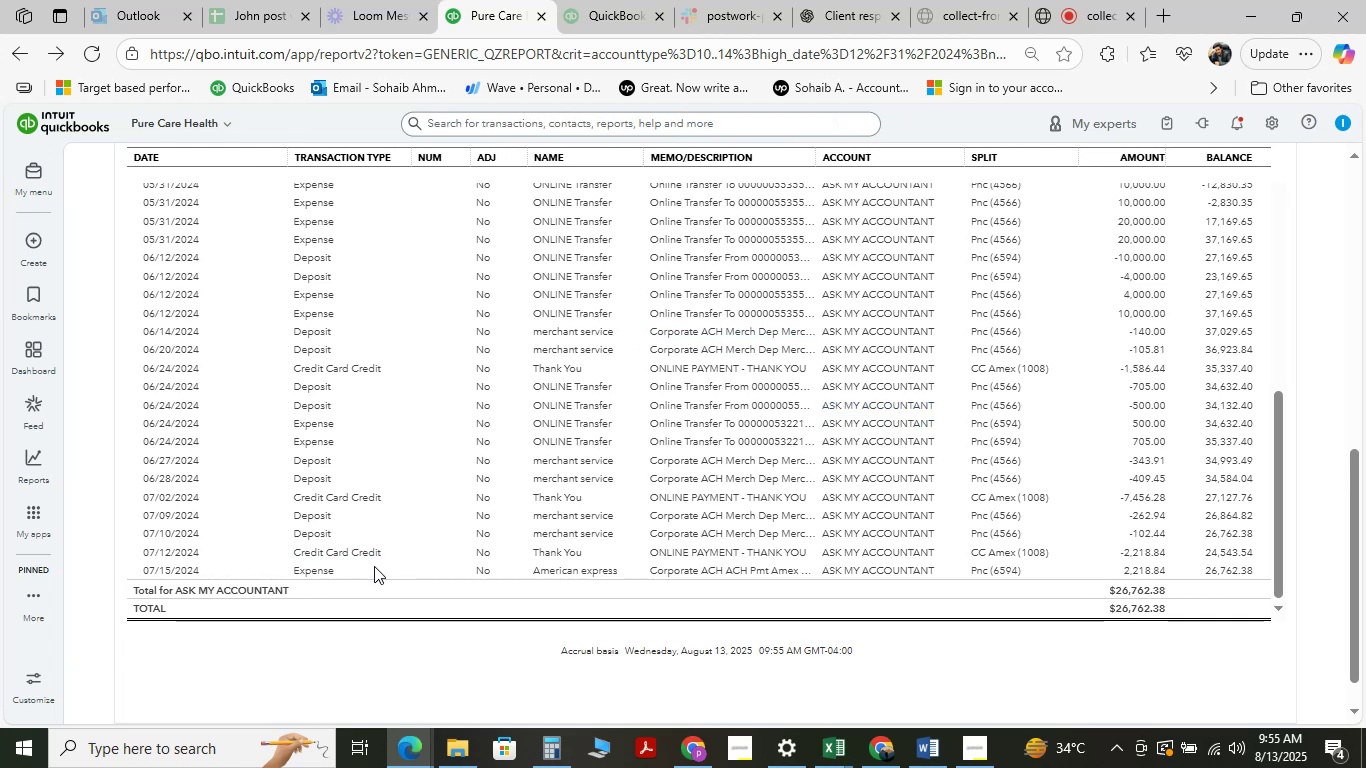 
wait(16.3)
 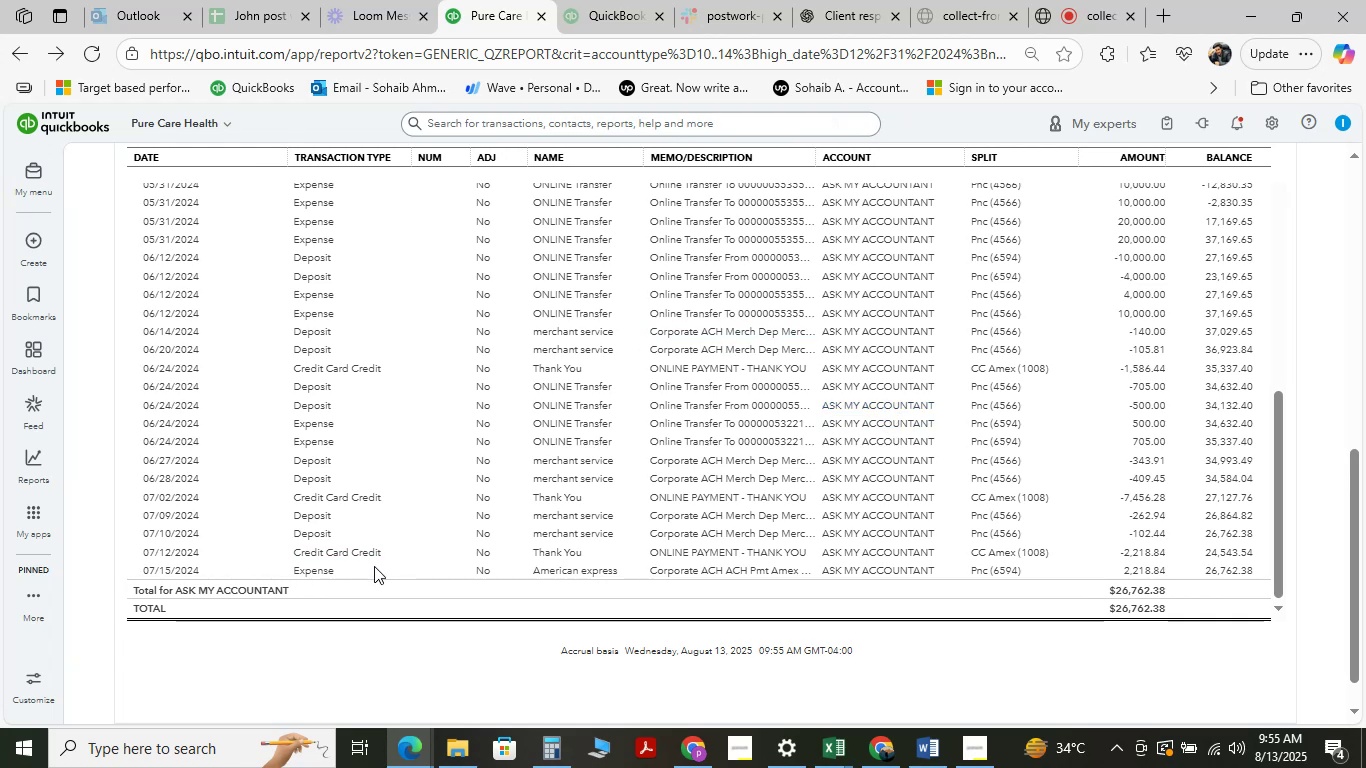 
left_click([863, 531])
 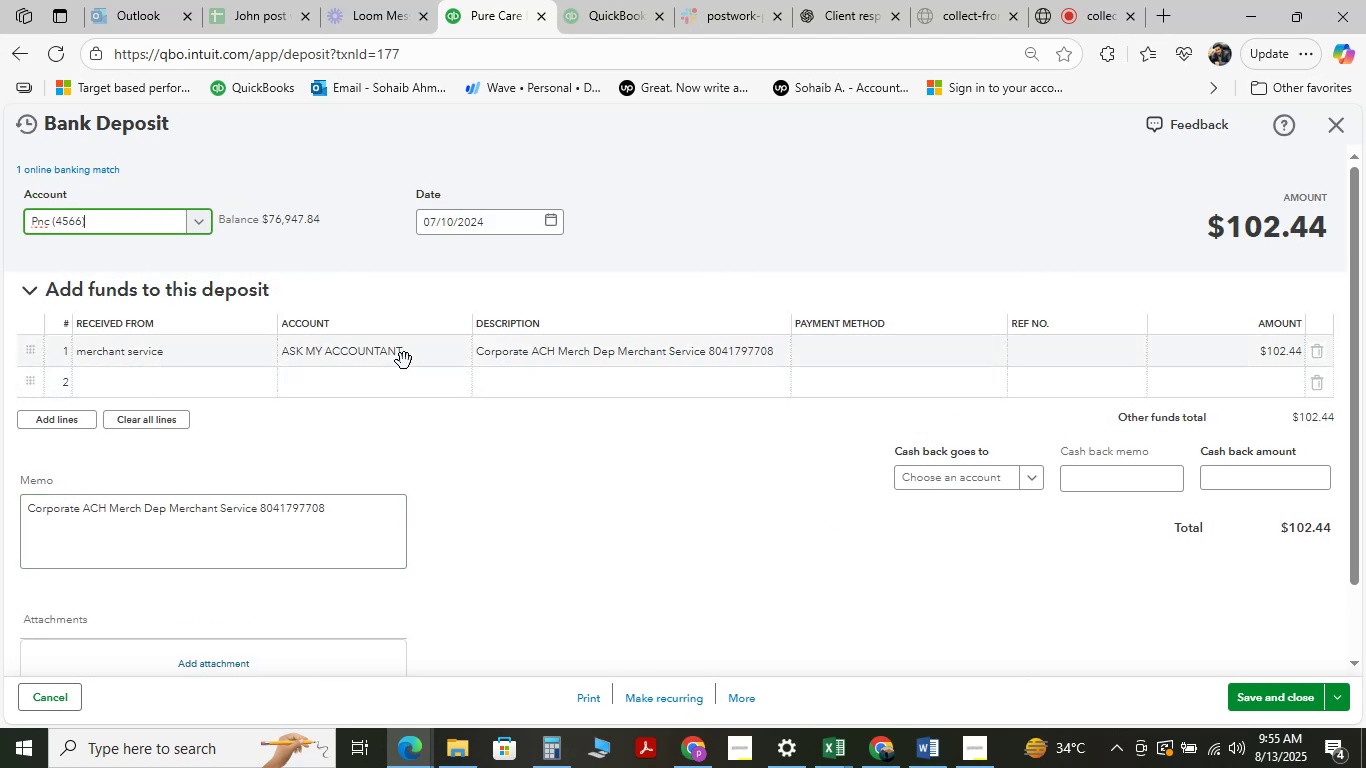 
wait(6.65)
 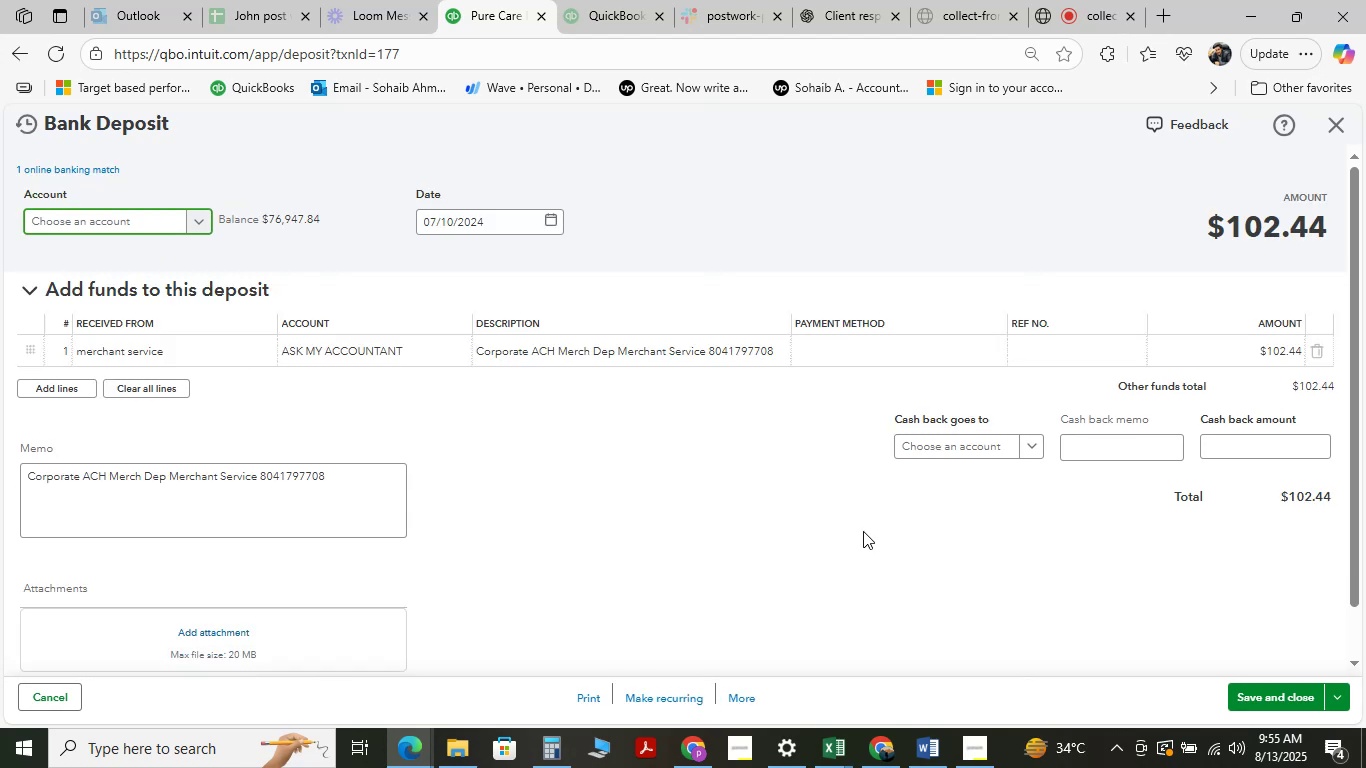 
type( service )
 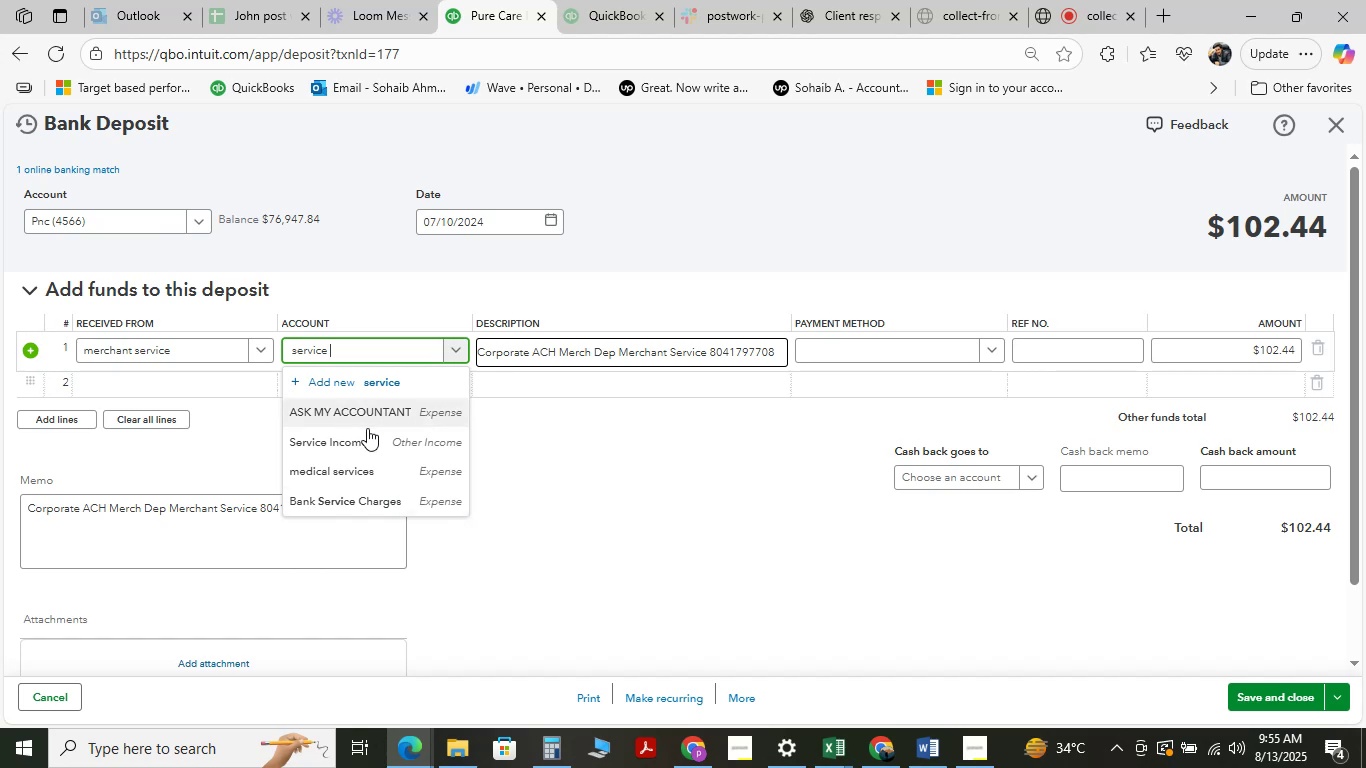 
left_click([370, 428])
 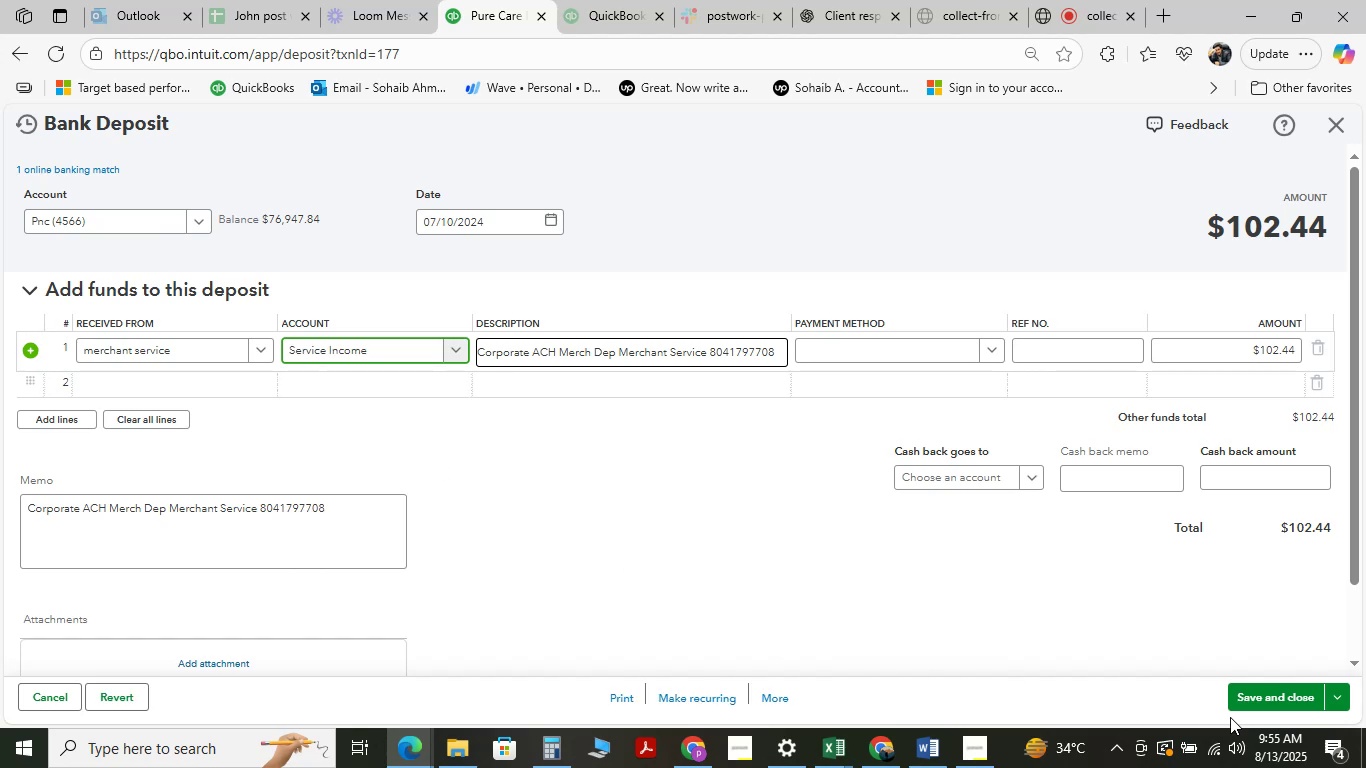 
left_click([1272, 689])
 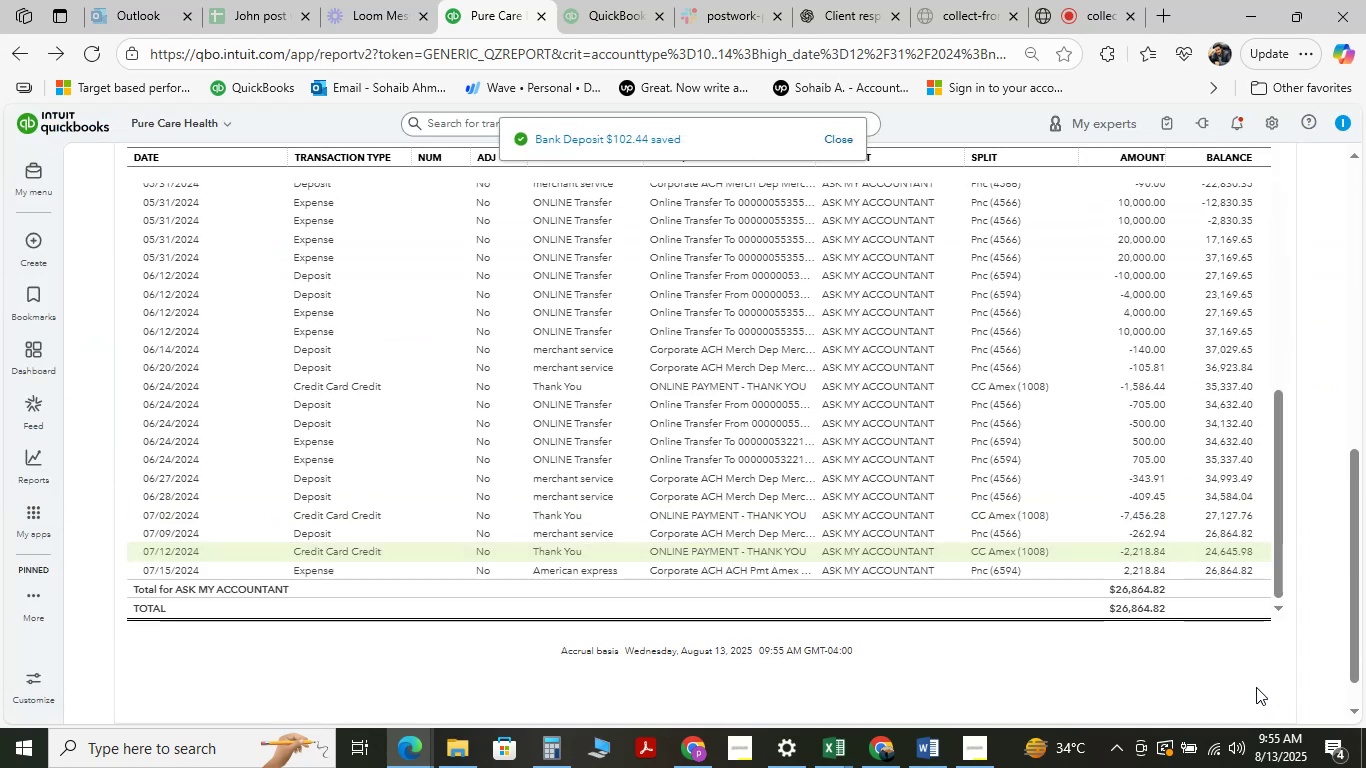 
wait(10.86)
 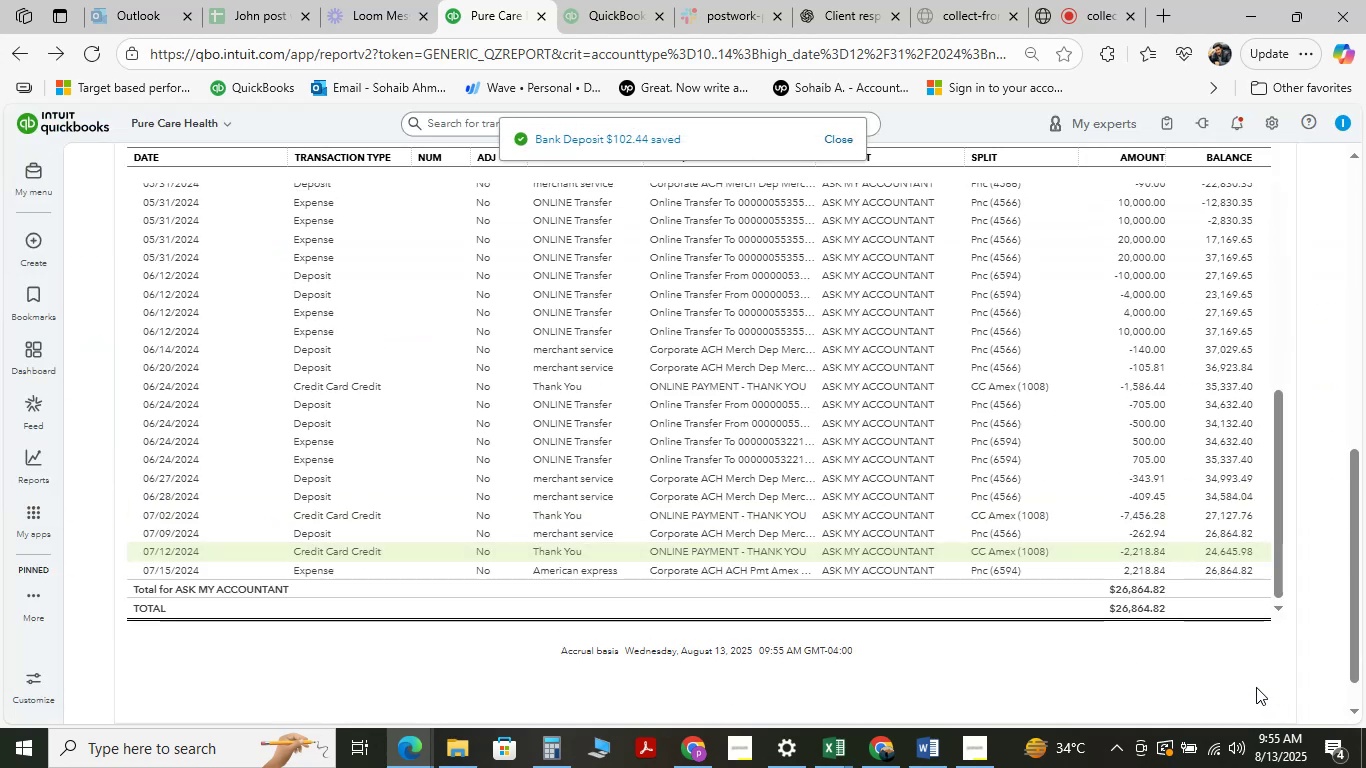 
left_click([865, 530])
 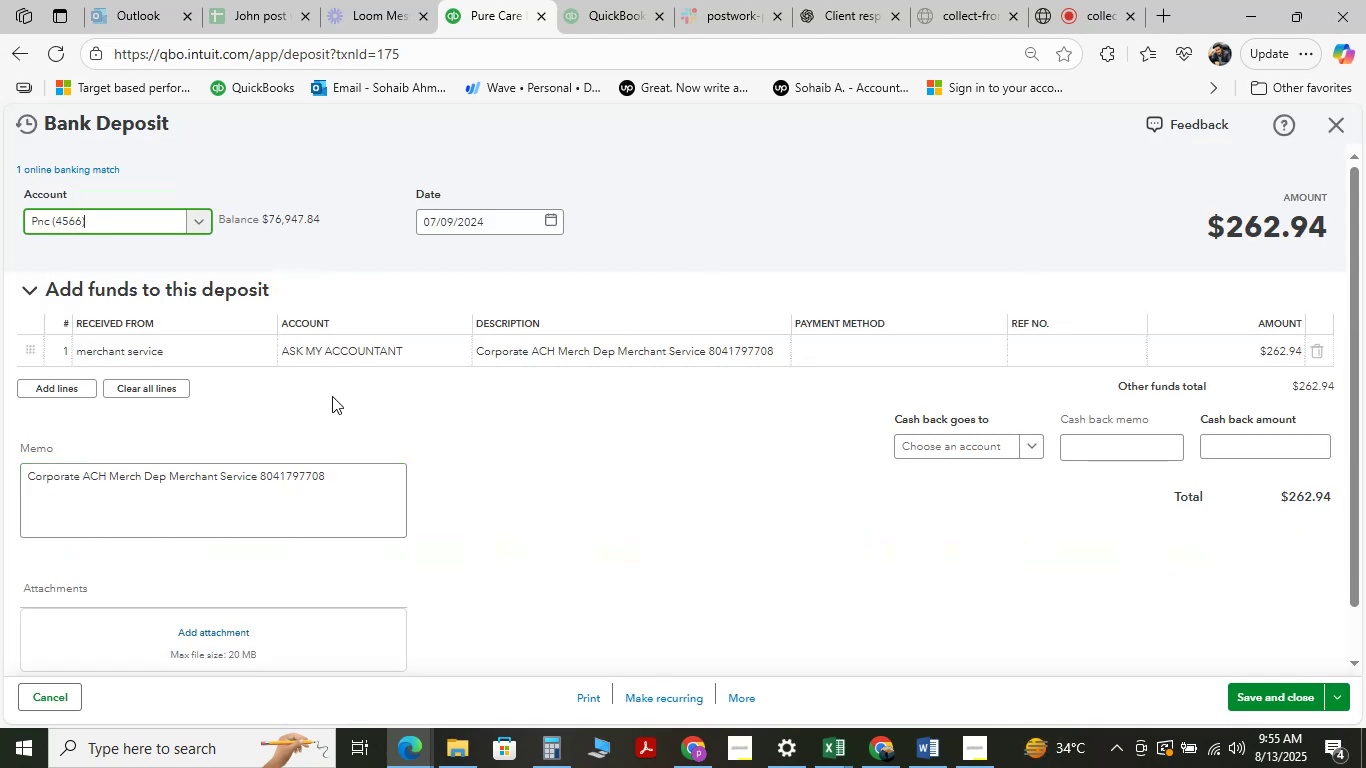 
left_click([427, 360])
 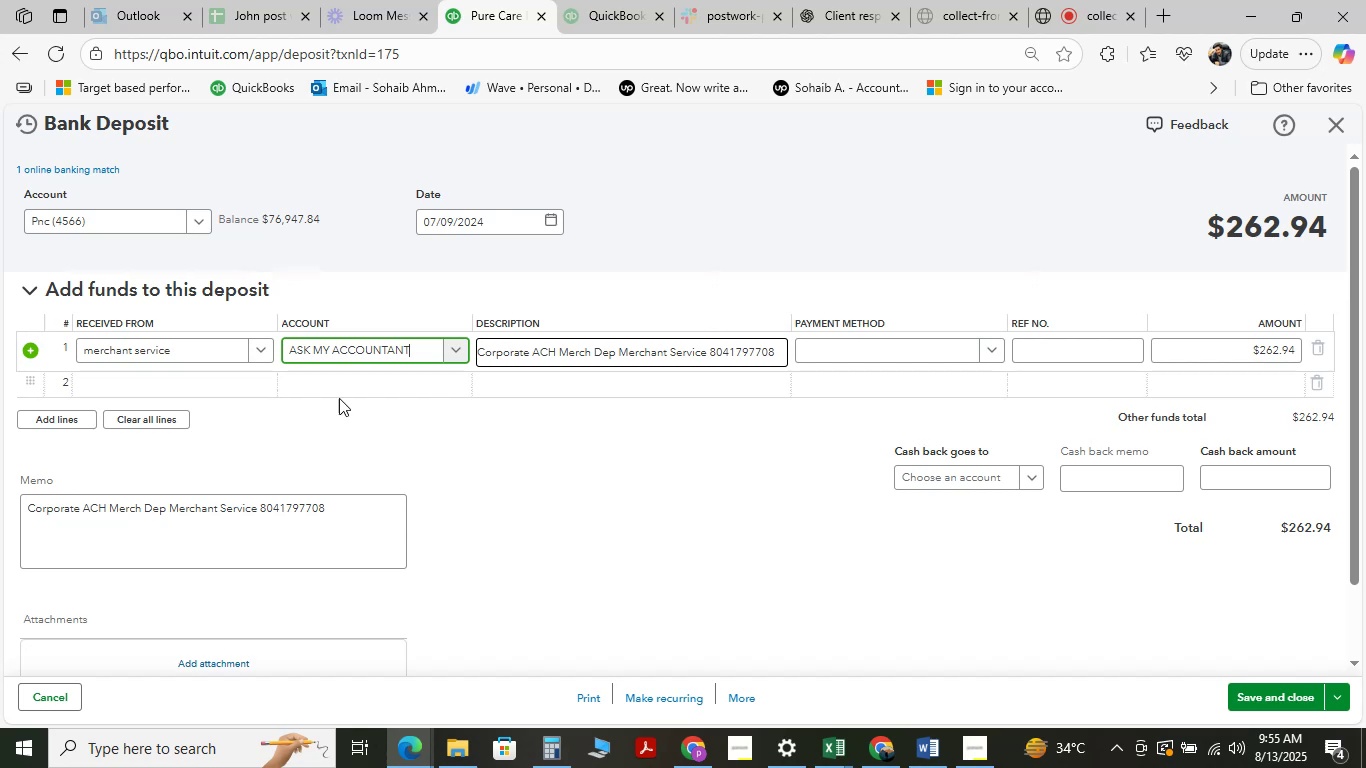 
left_click([337, 344])
 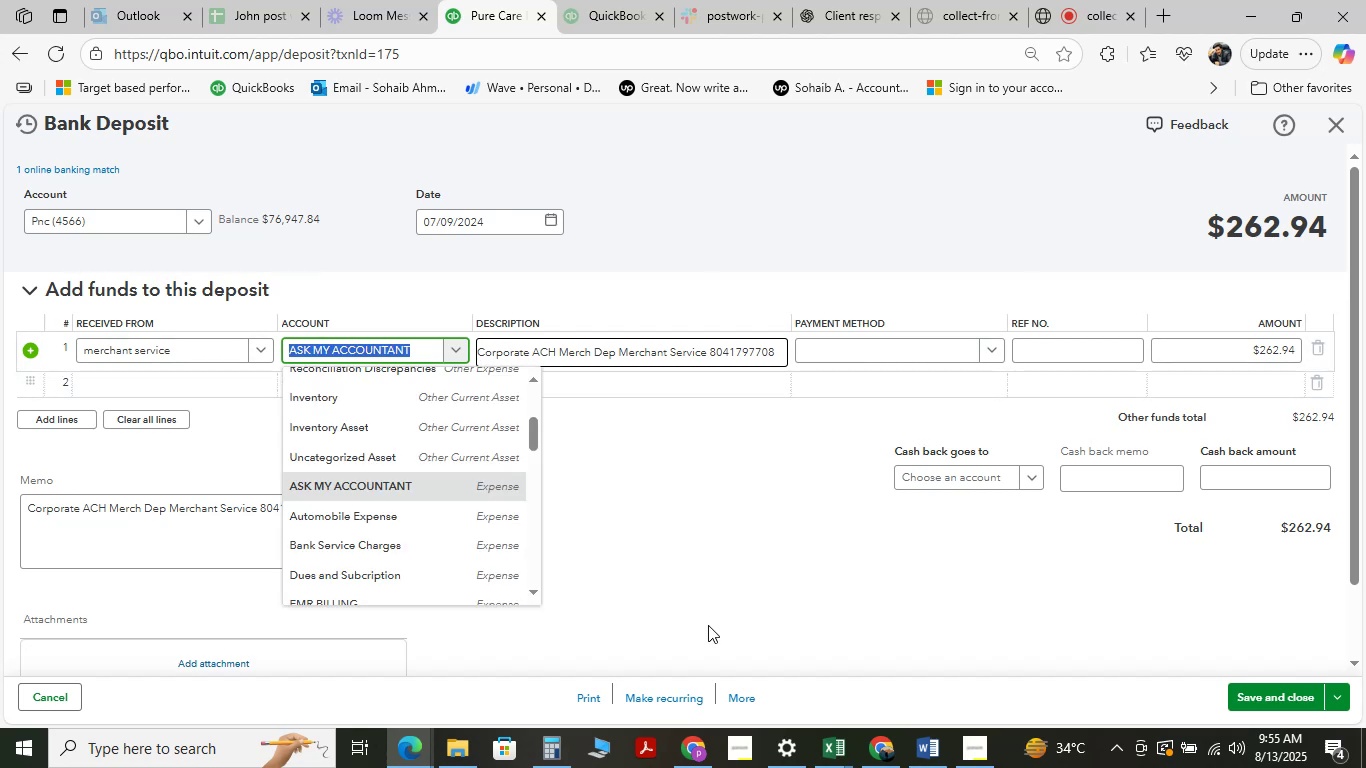 
type( ser)
 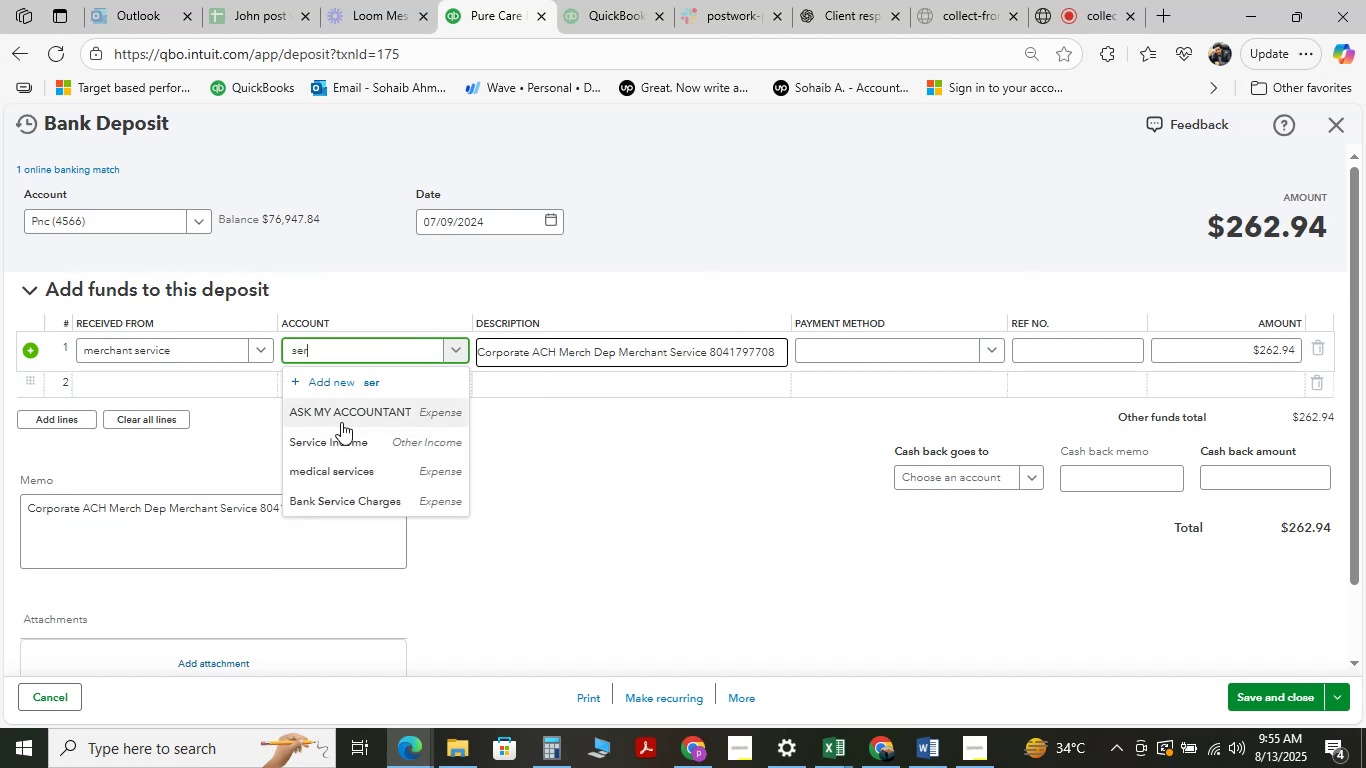 
left_click([351, 443])
 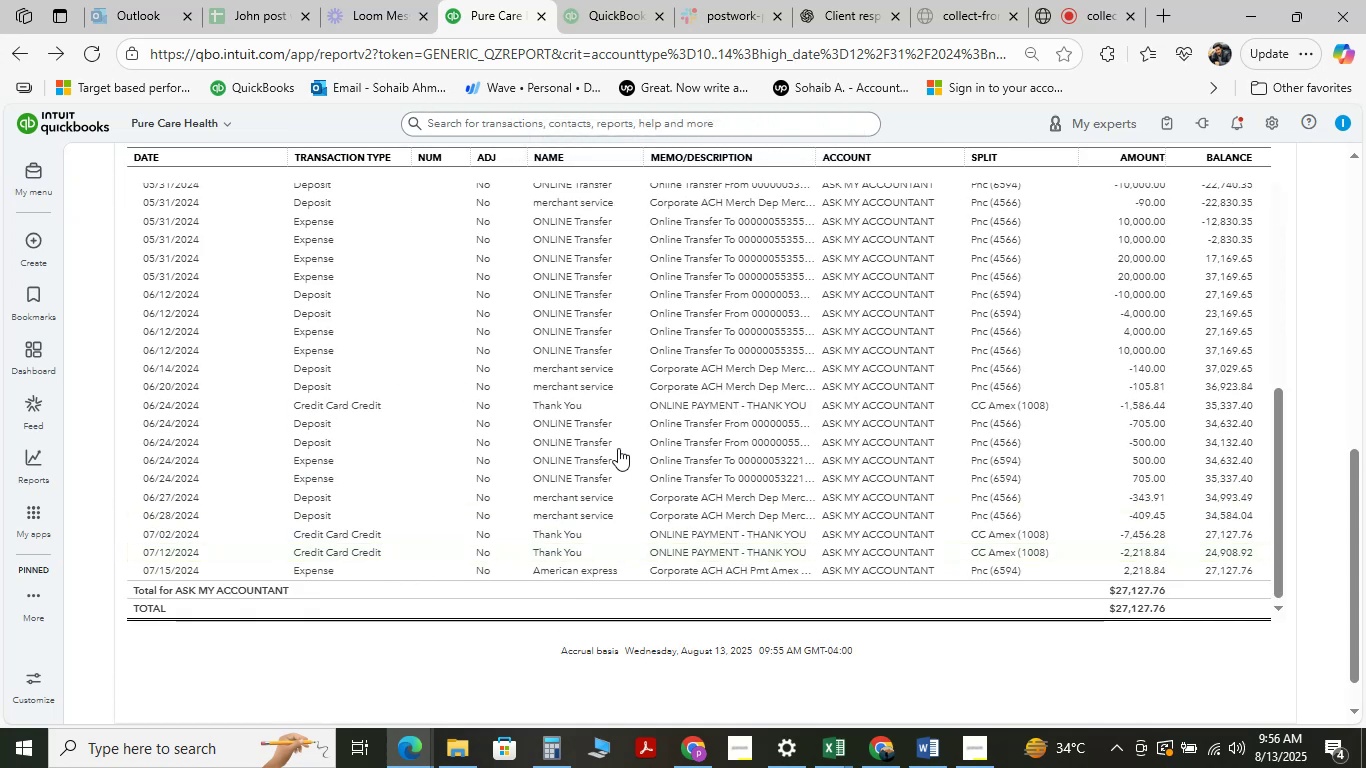 
wait(18.74)
 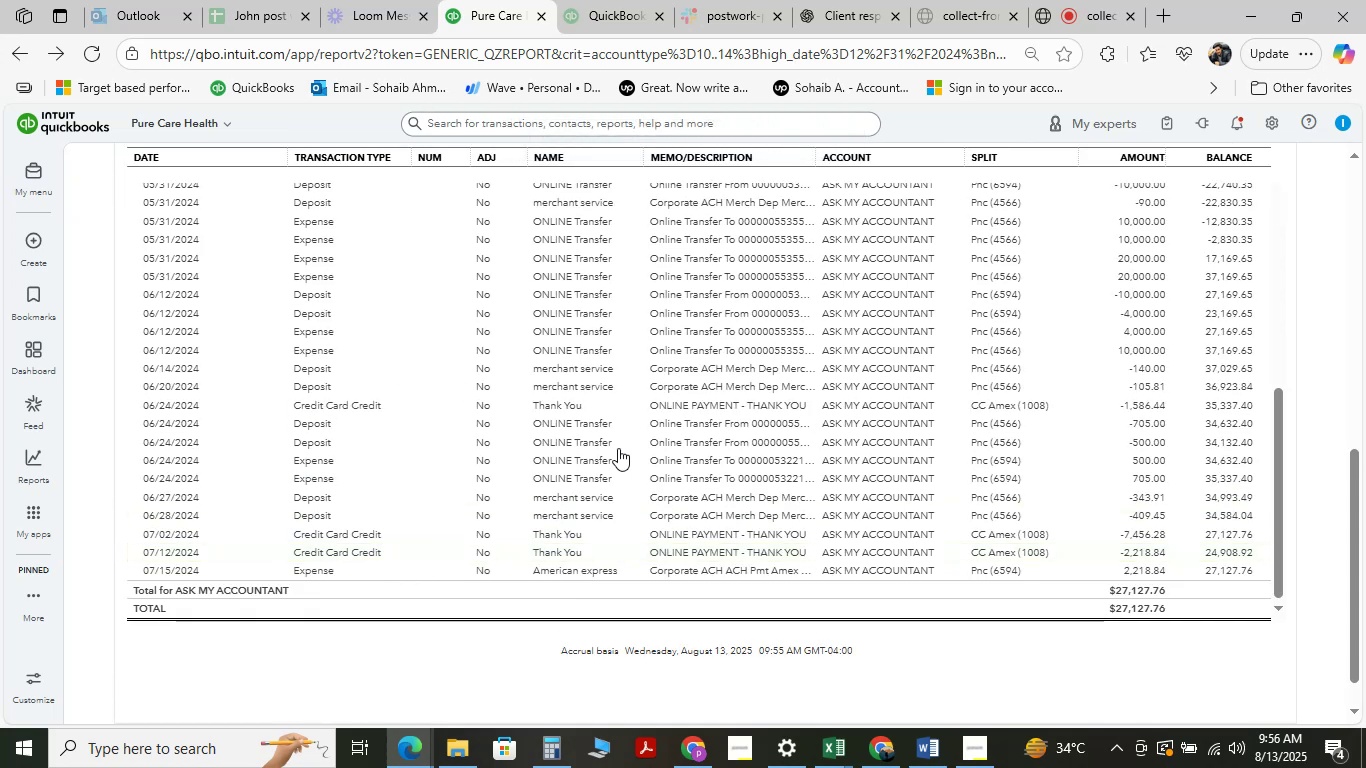 
left_click([868, 495])
 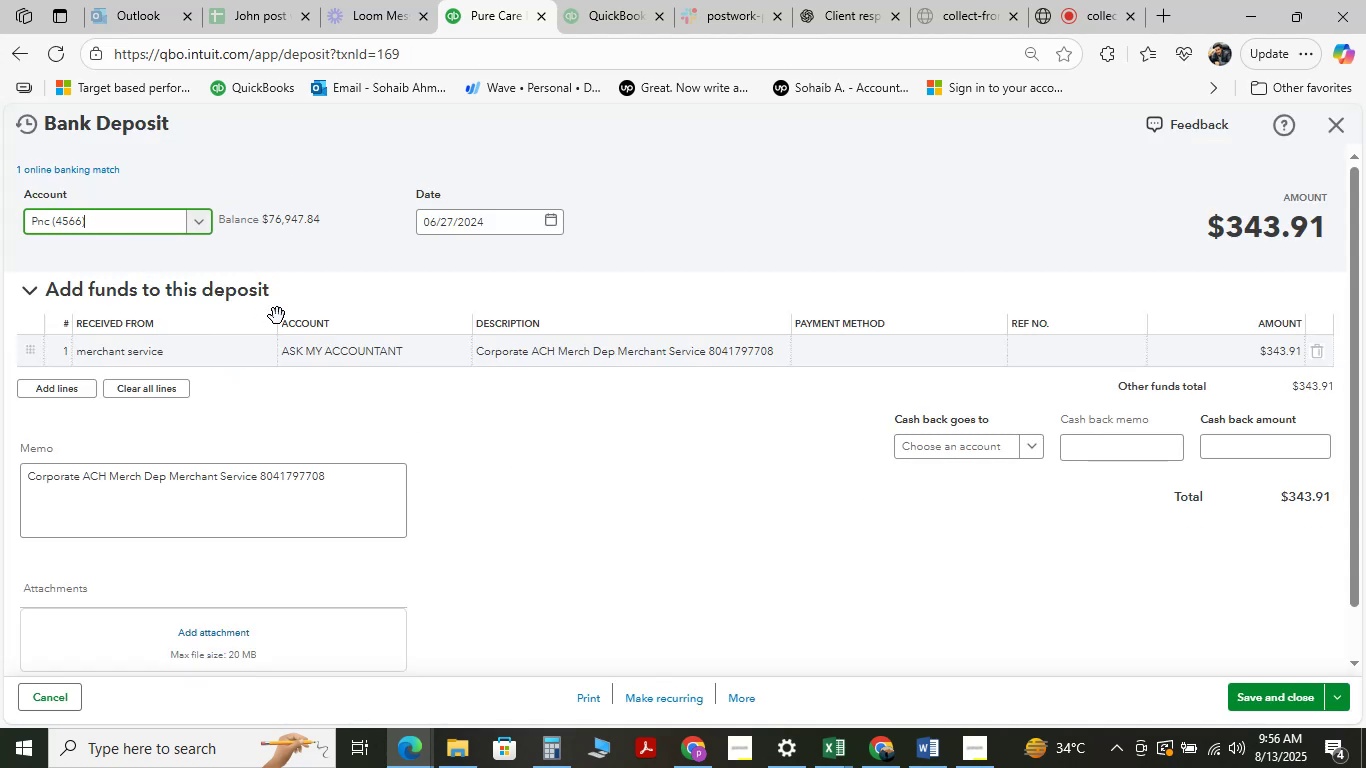 
left_click([367, 365])
 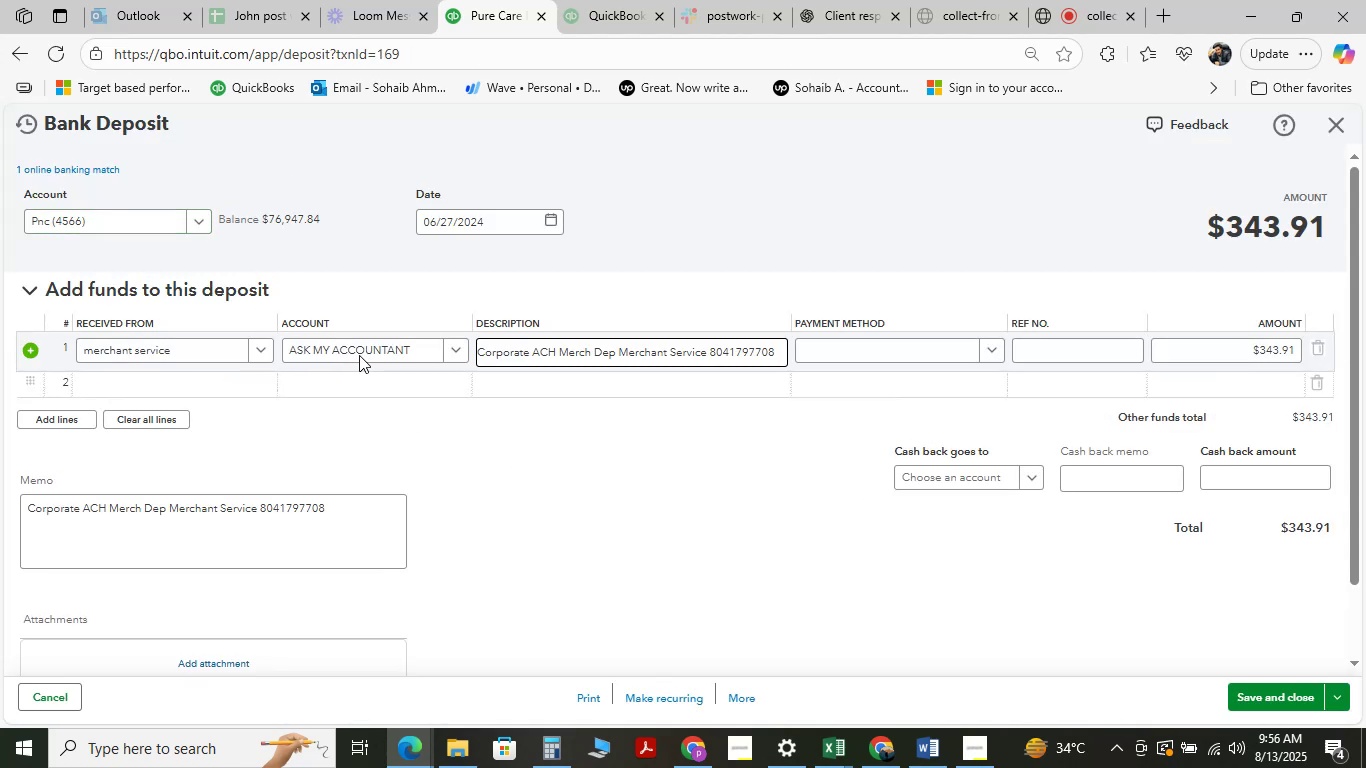 
left_click([357, 354])
 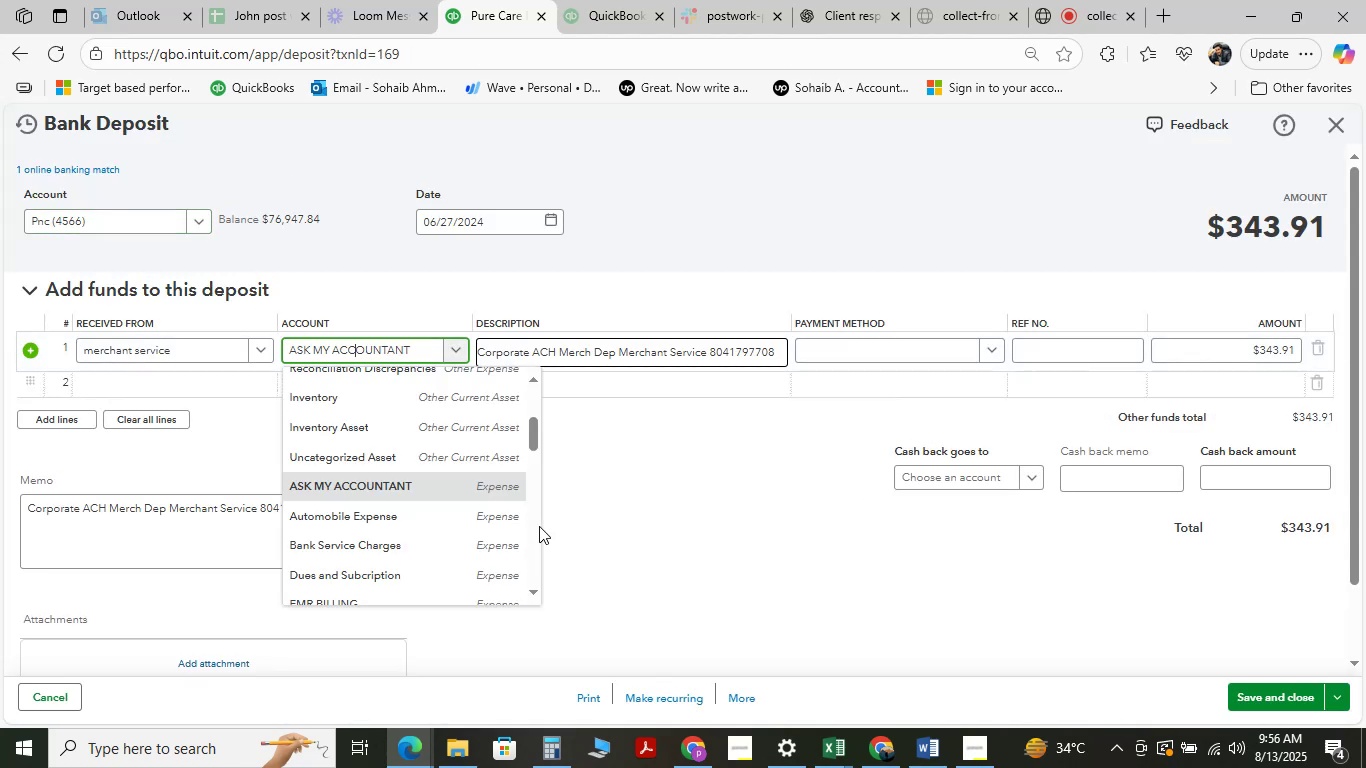 
type( ser)
 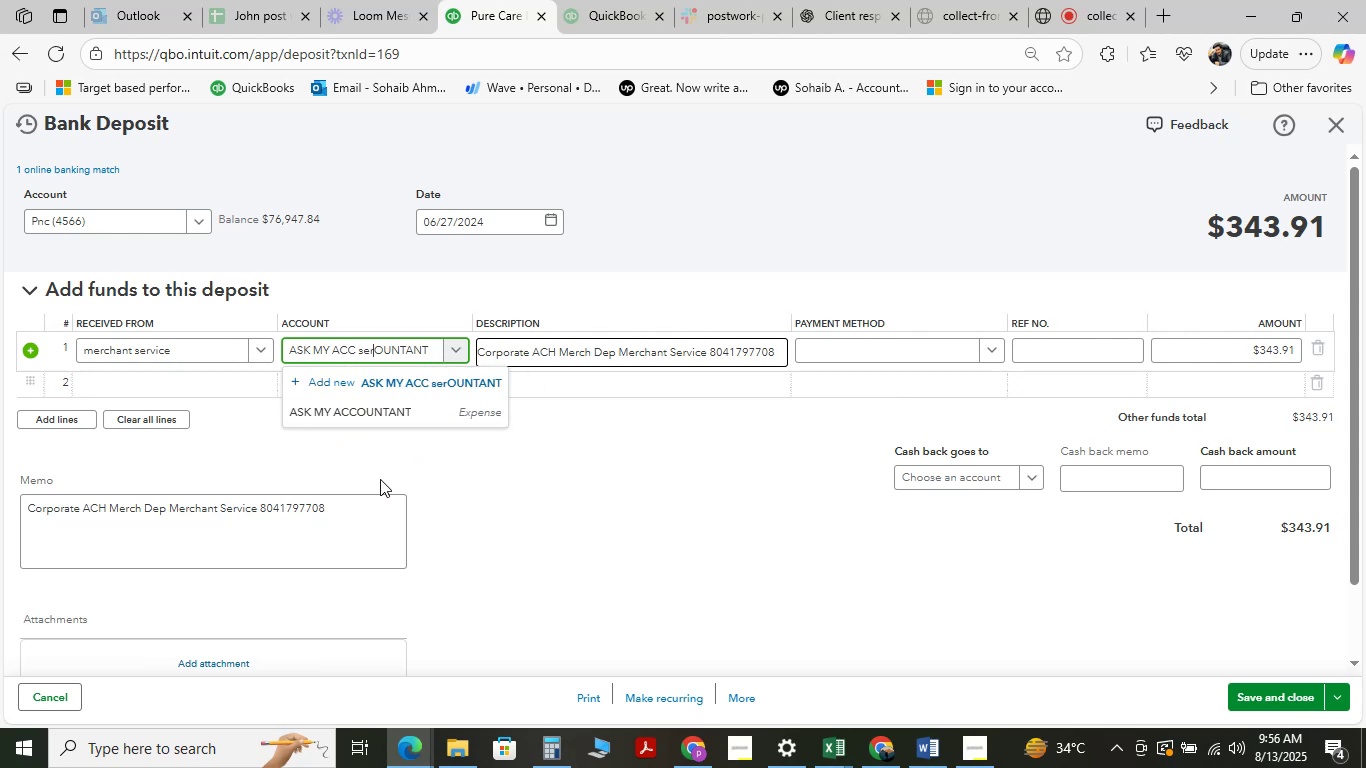 
hold_key(key=Backspace, duration=0.92)
 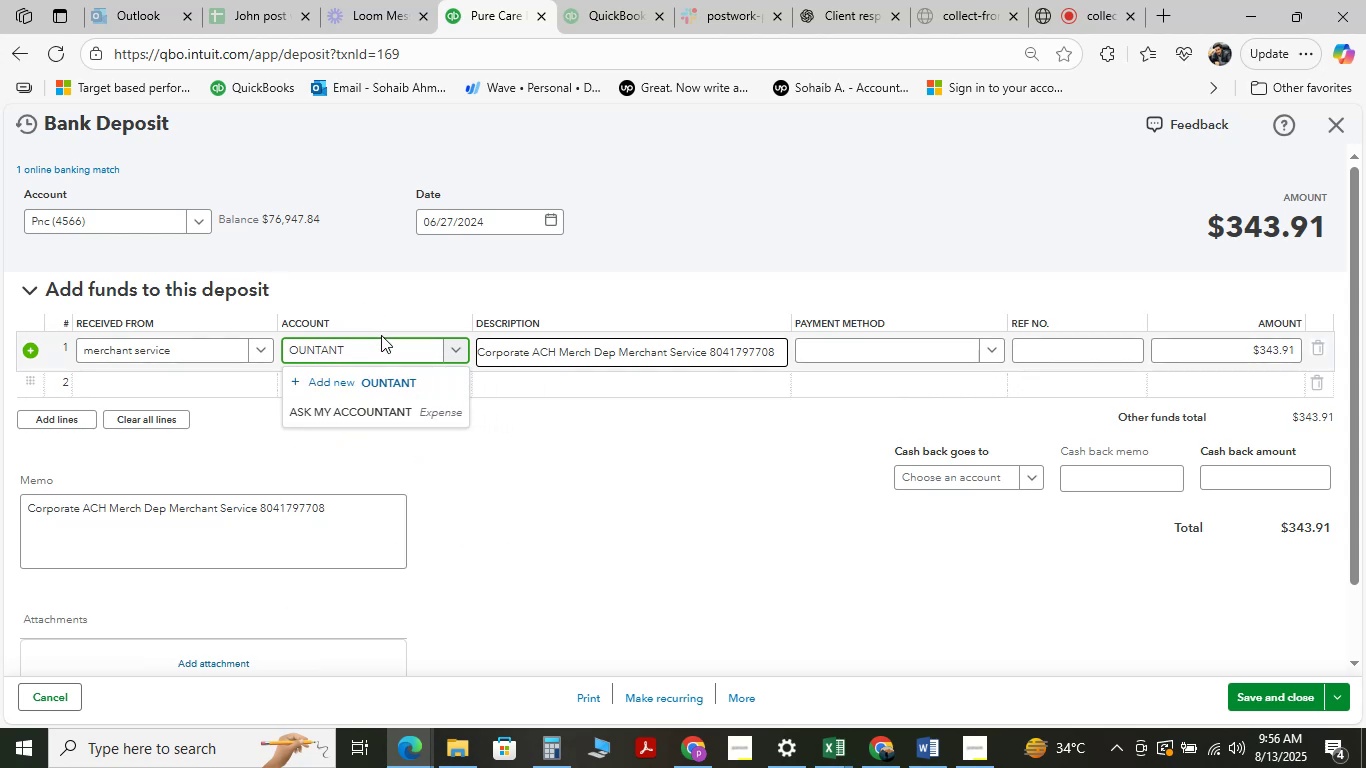 
left_click([381, 335])
 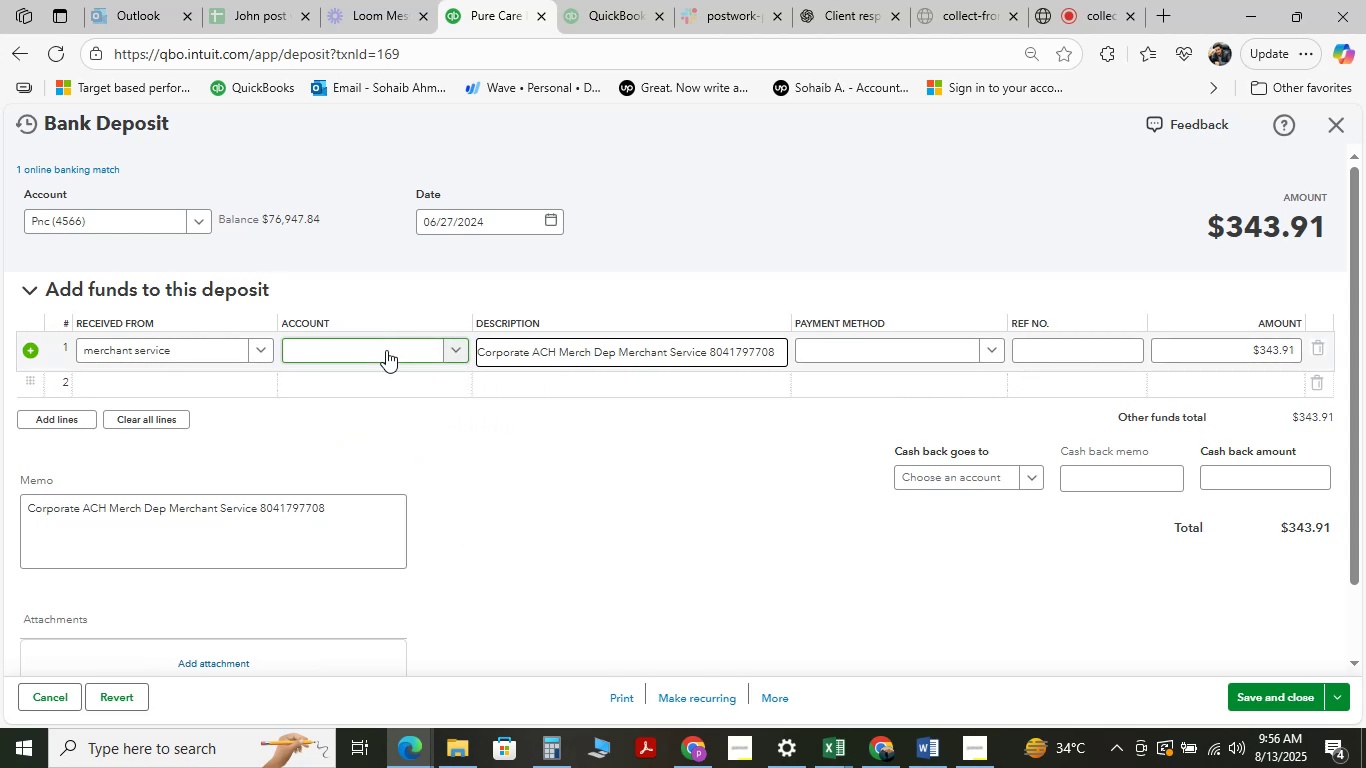 
left_click([386, 350])
 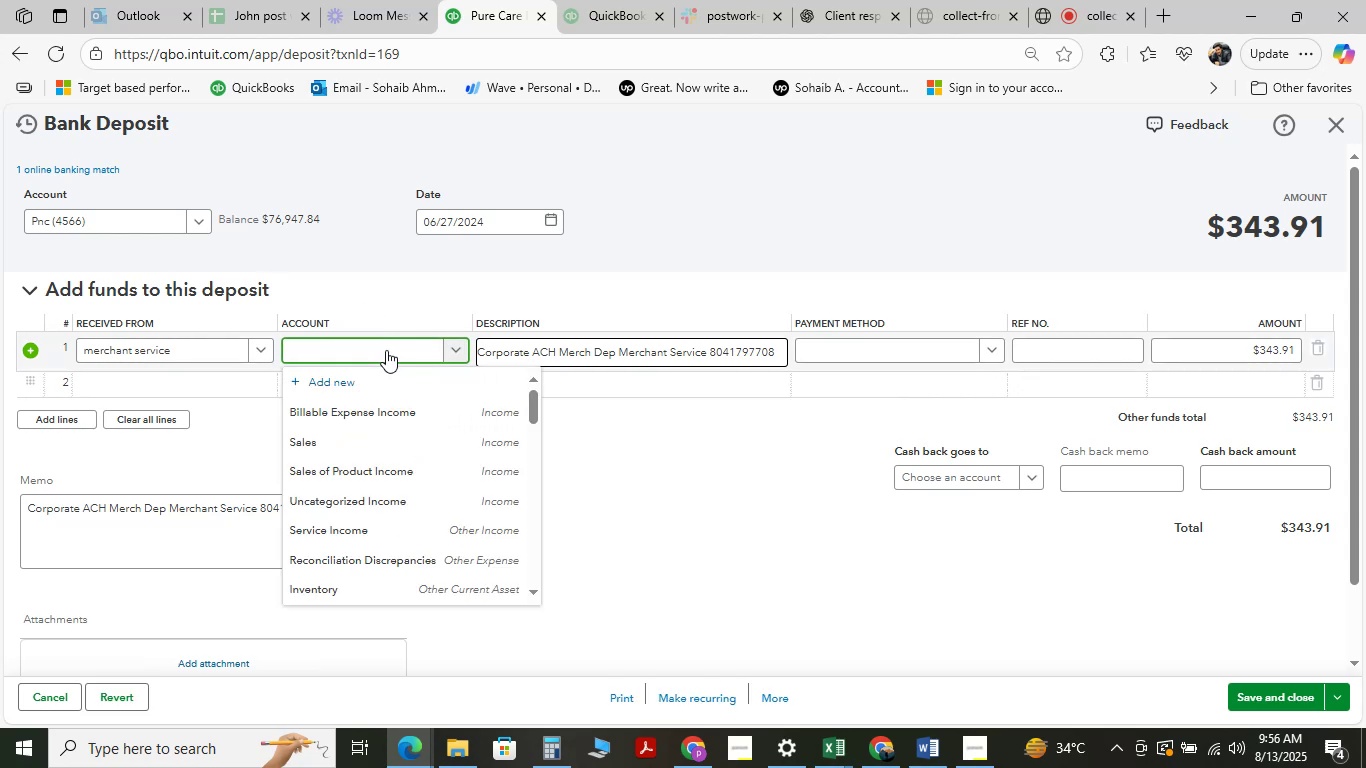 
type(ser)
 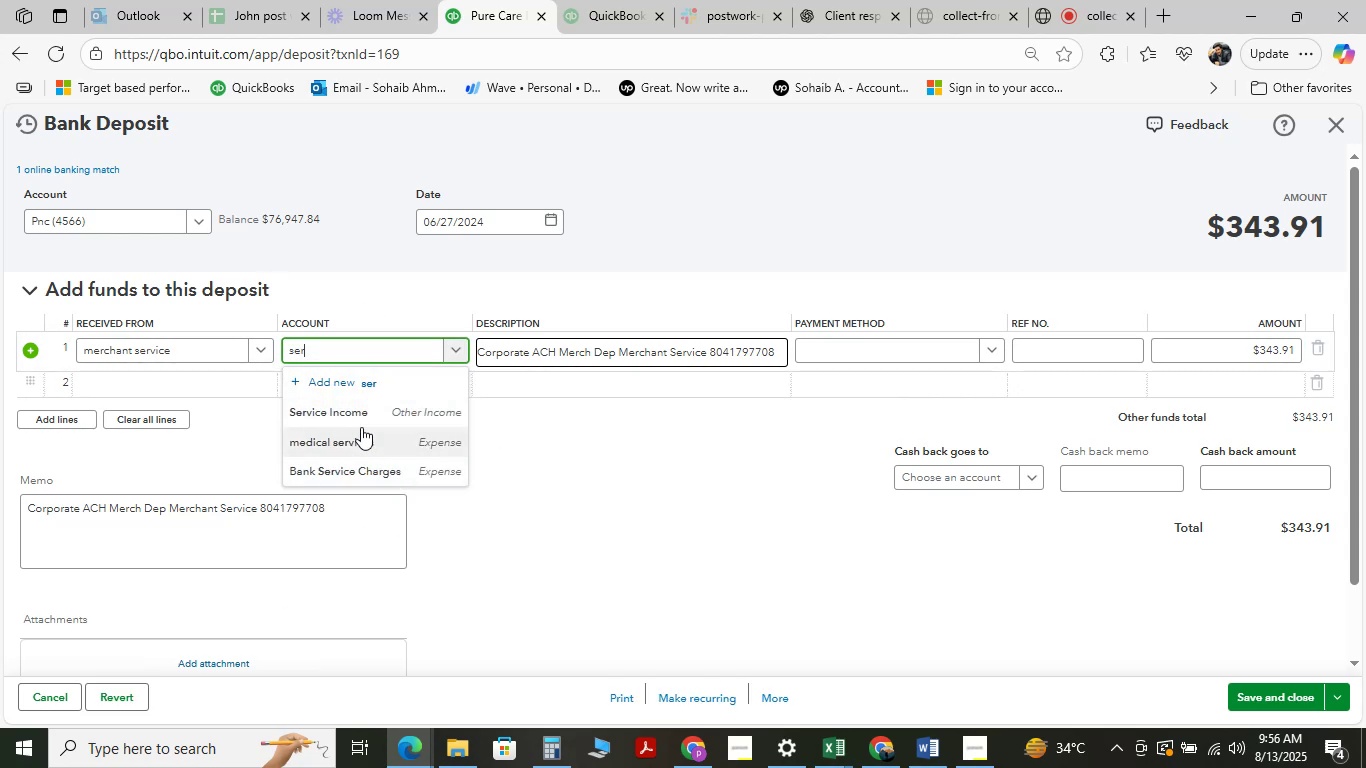 
left_click([360, 421])
 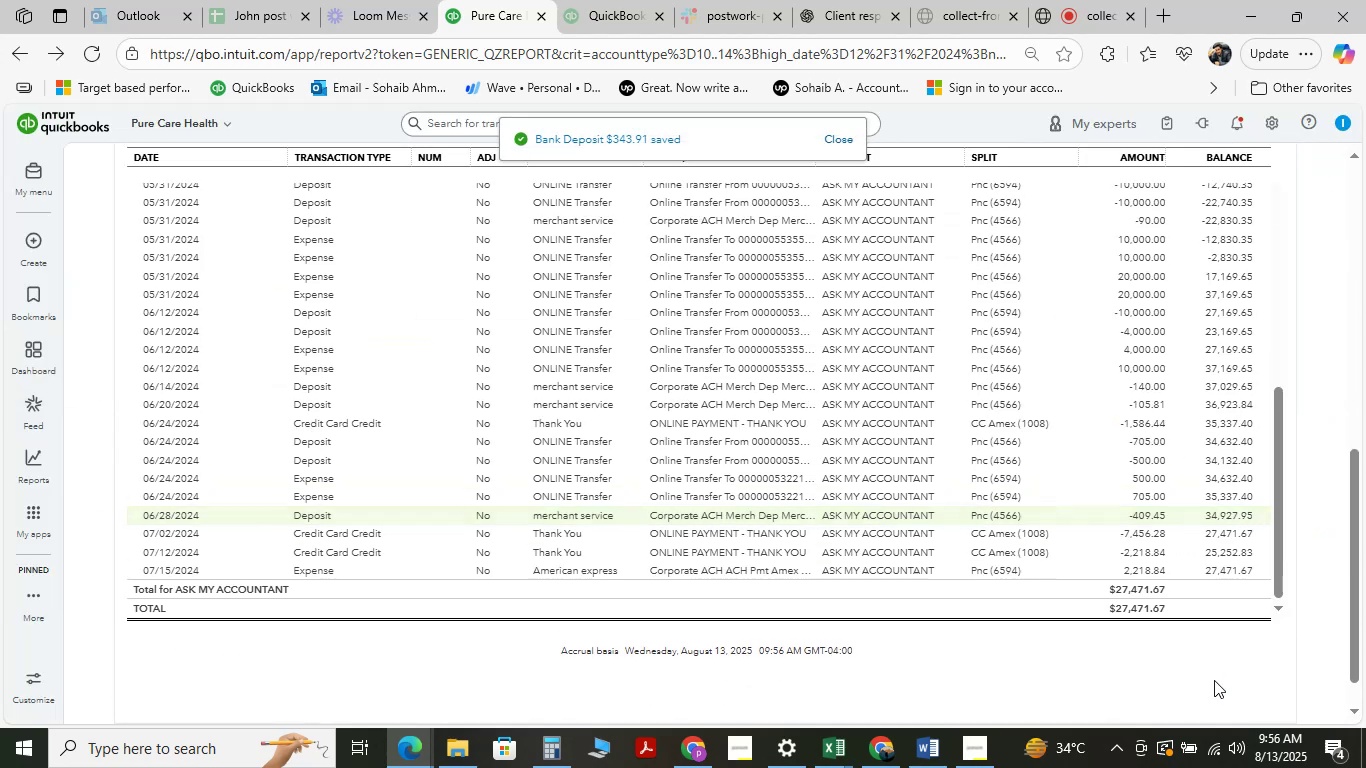 
wait(12.47)
 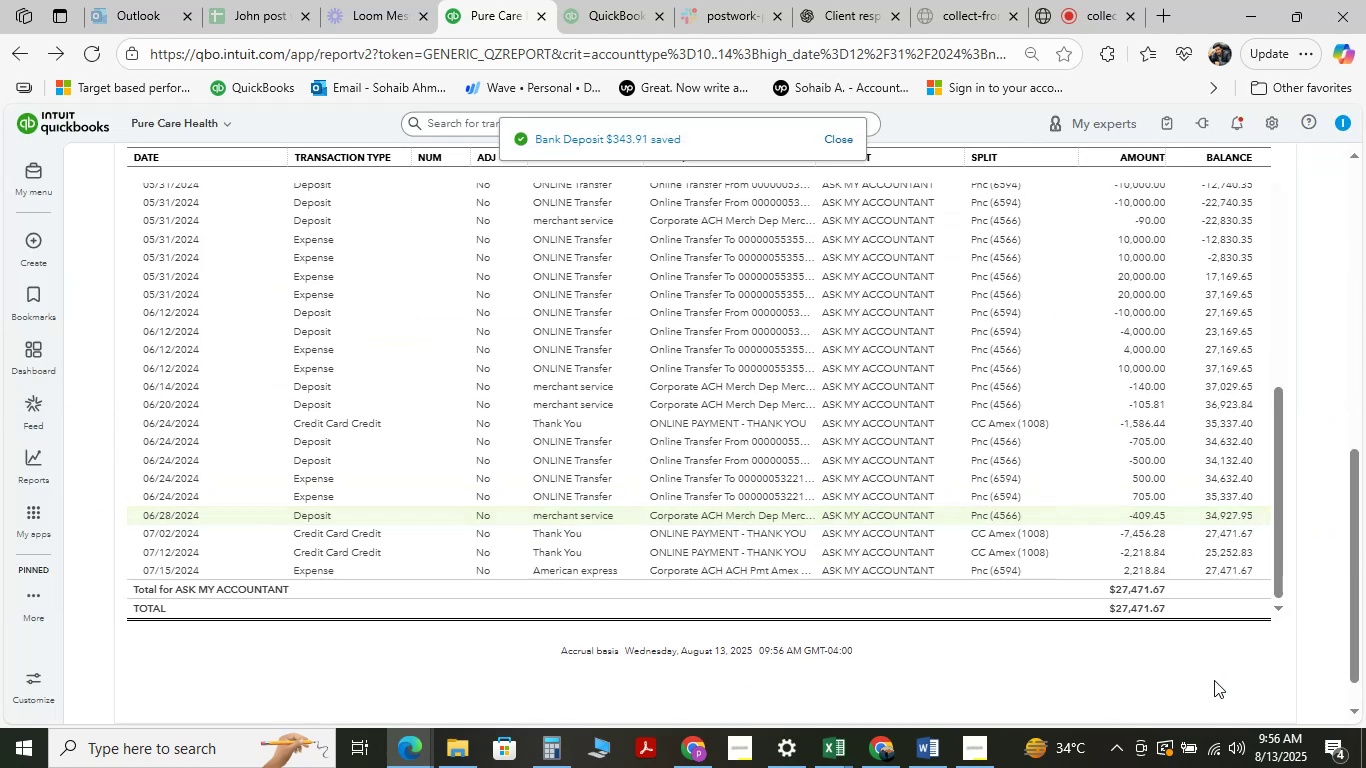 
scroll: coordinate [691, 536], scroll_direction: up, amount: 5.0
 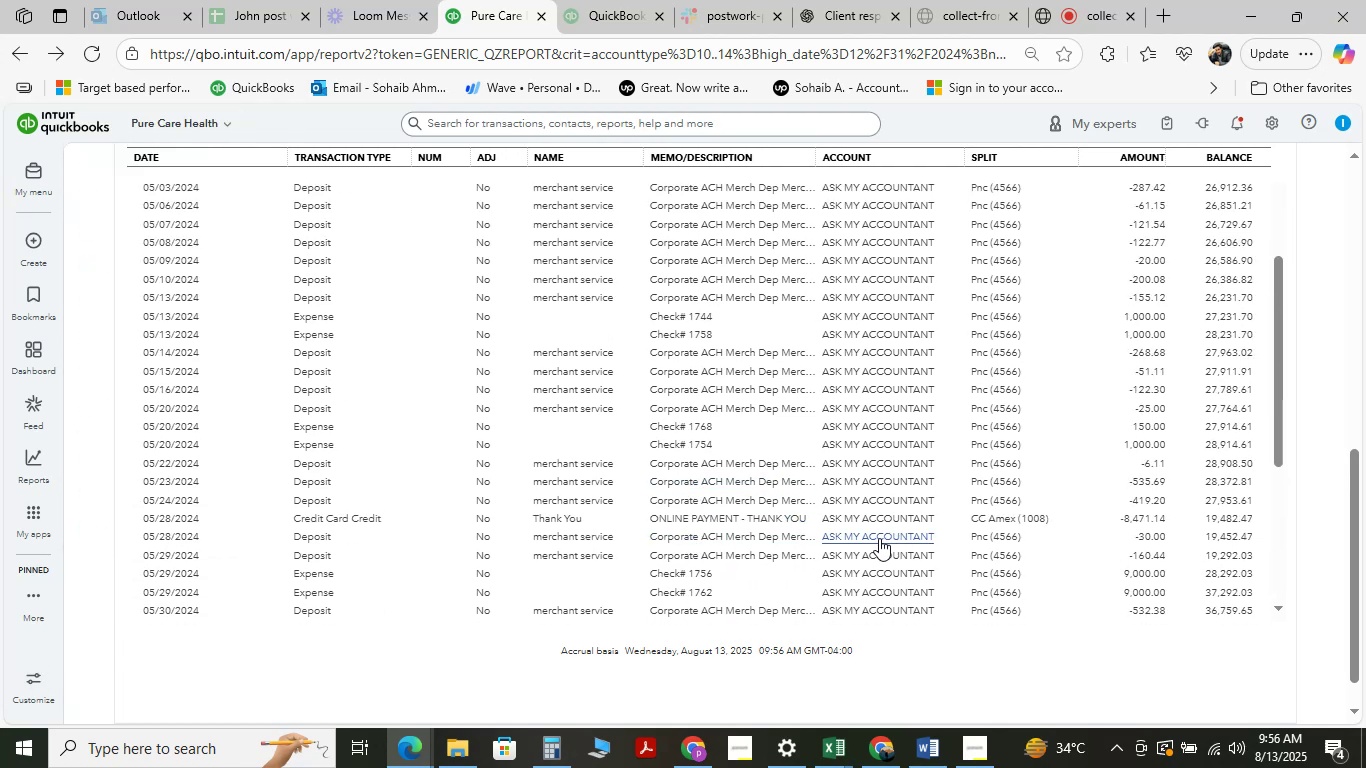 
left_click([879, 538])
 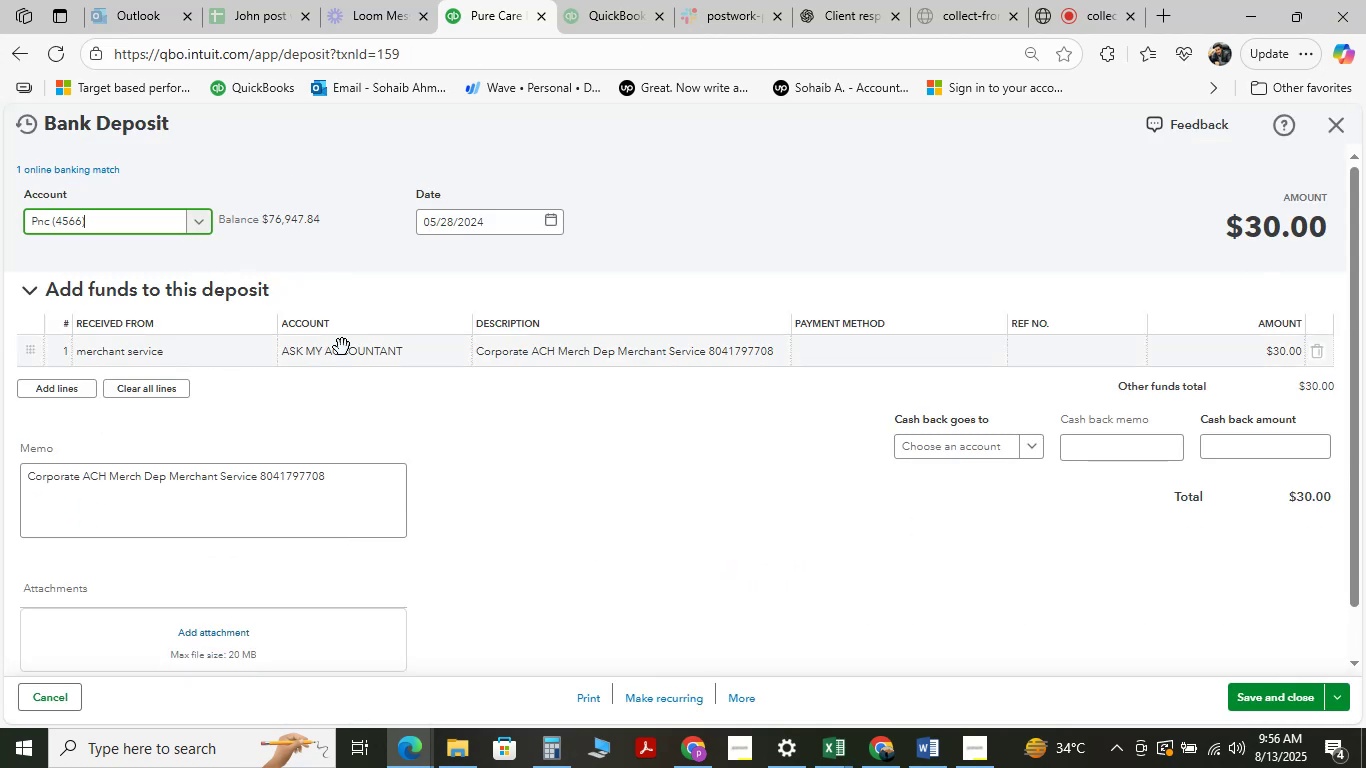 
left_click([409, 355])
 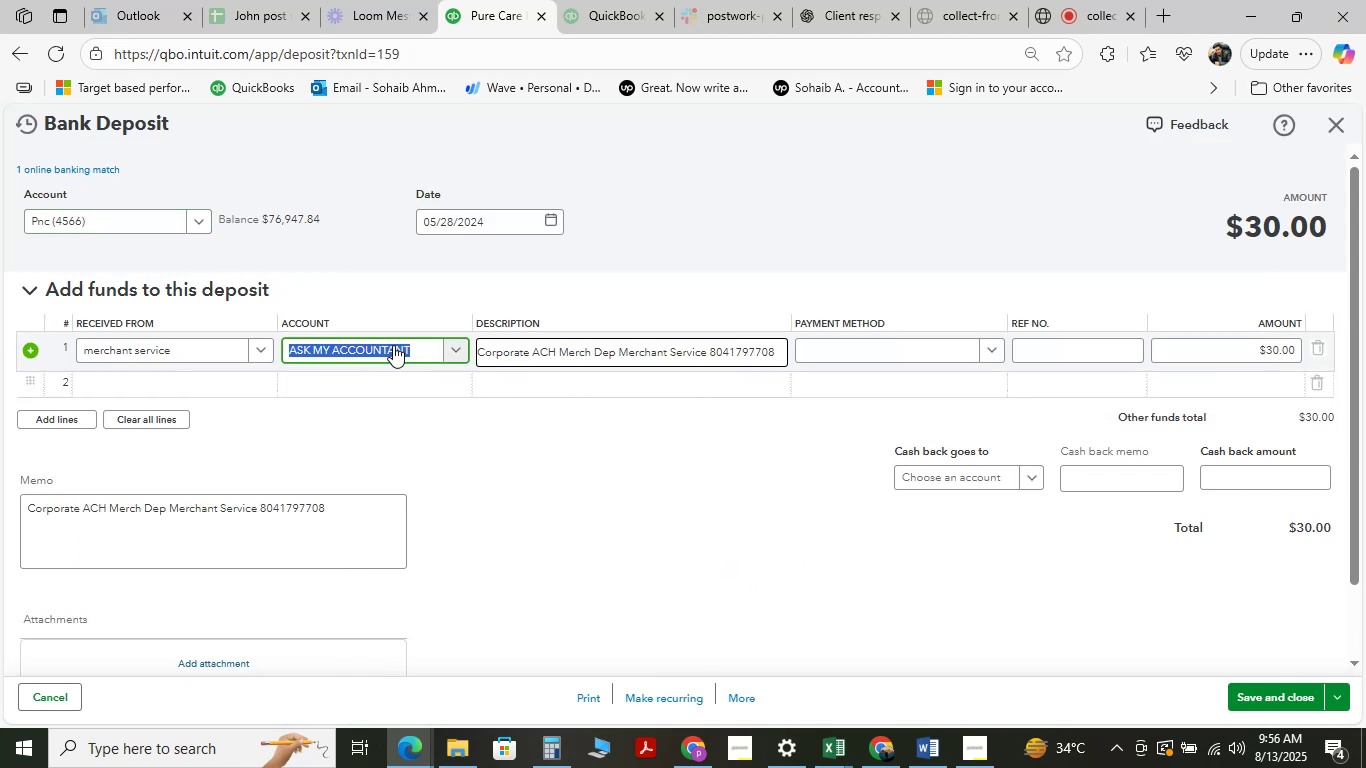 
type( ser)
 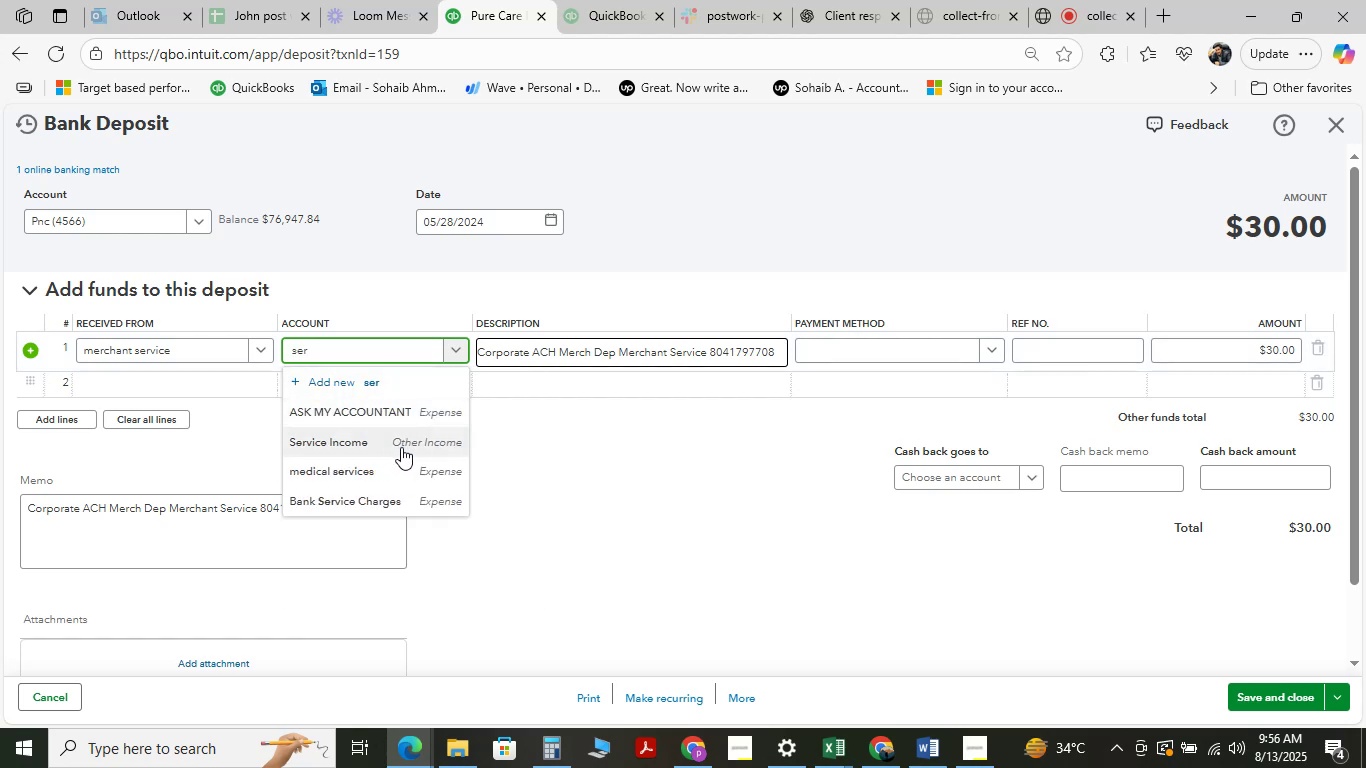 
left_click([394, 450])
 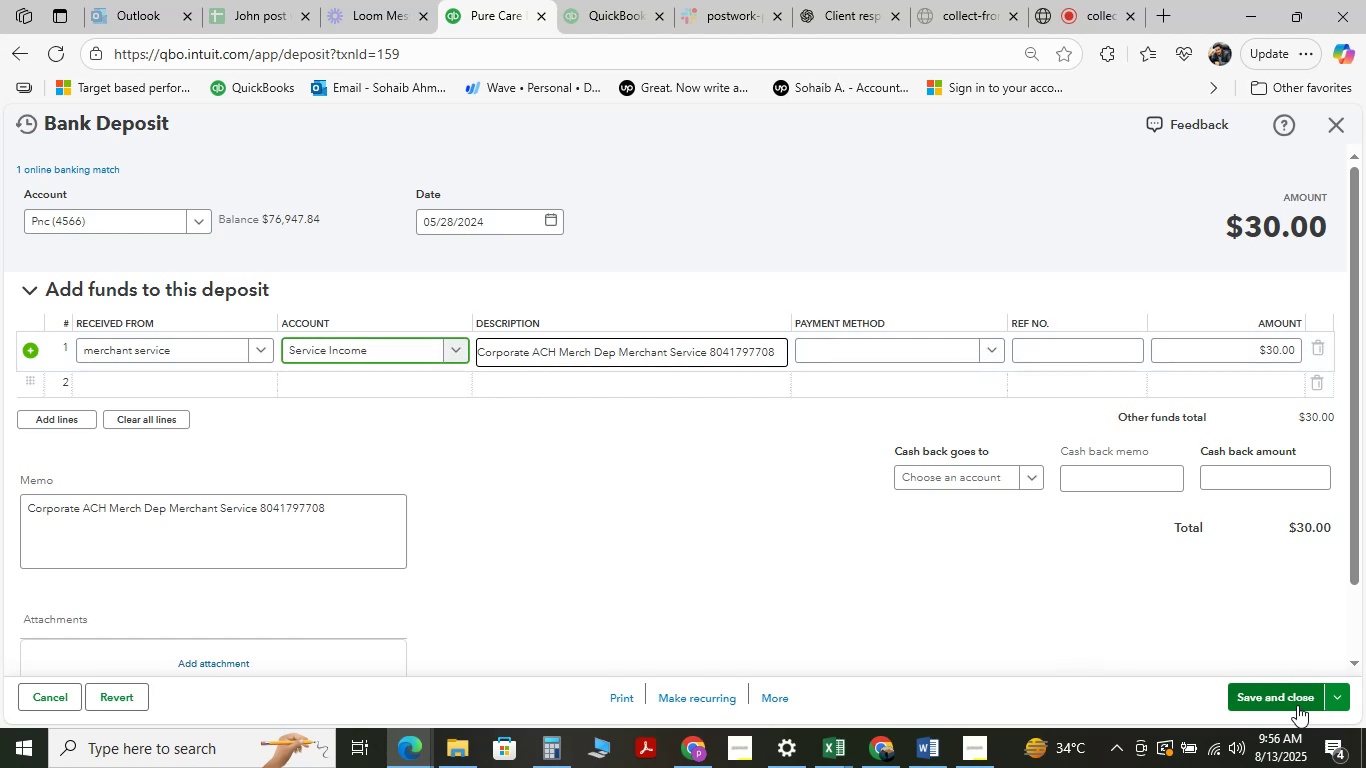 
left_click([1269, 692])
 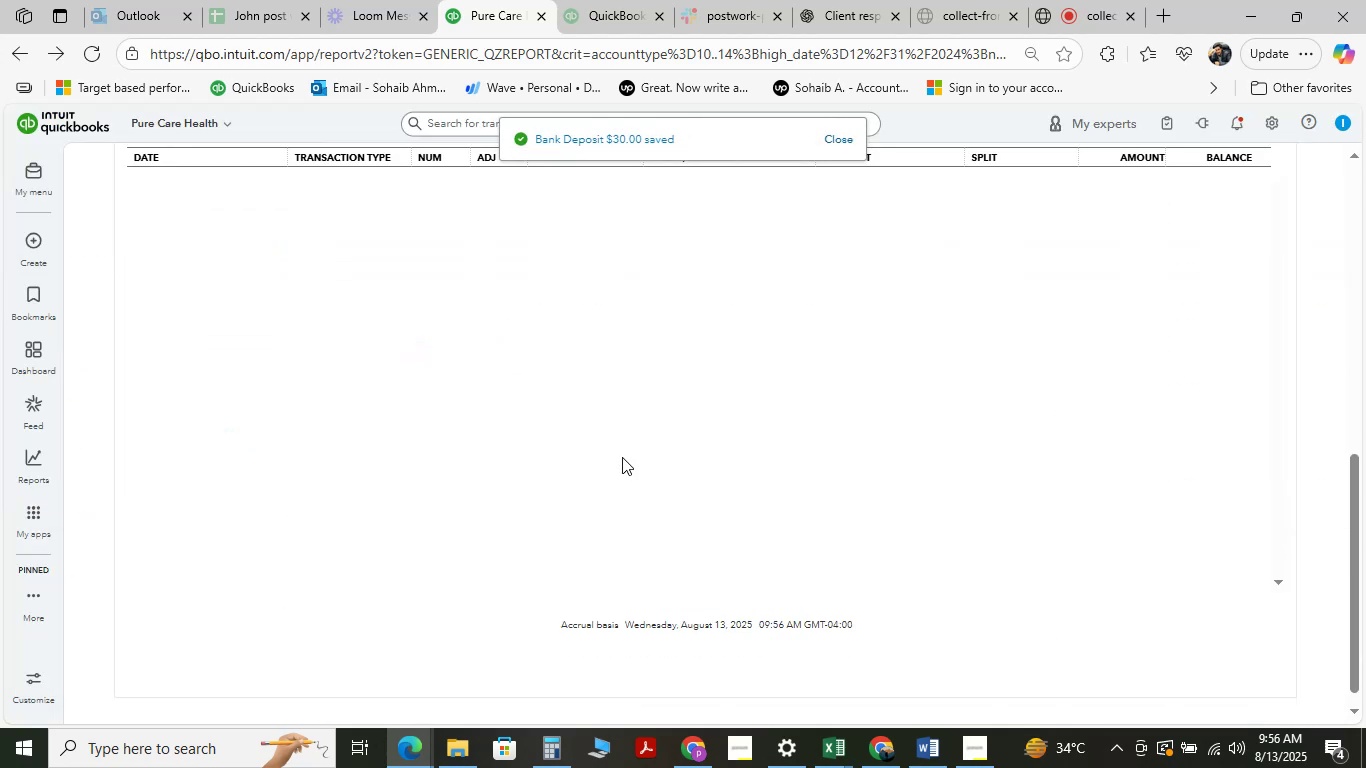 
wait(6.49)
 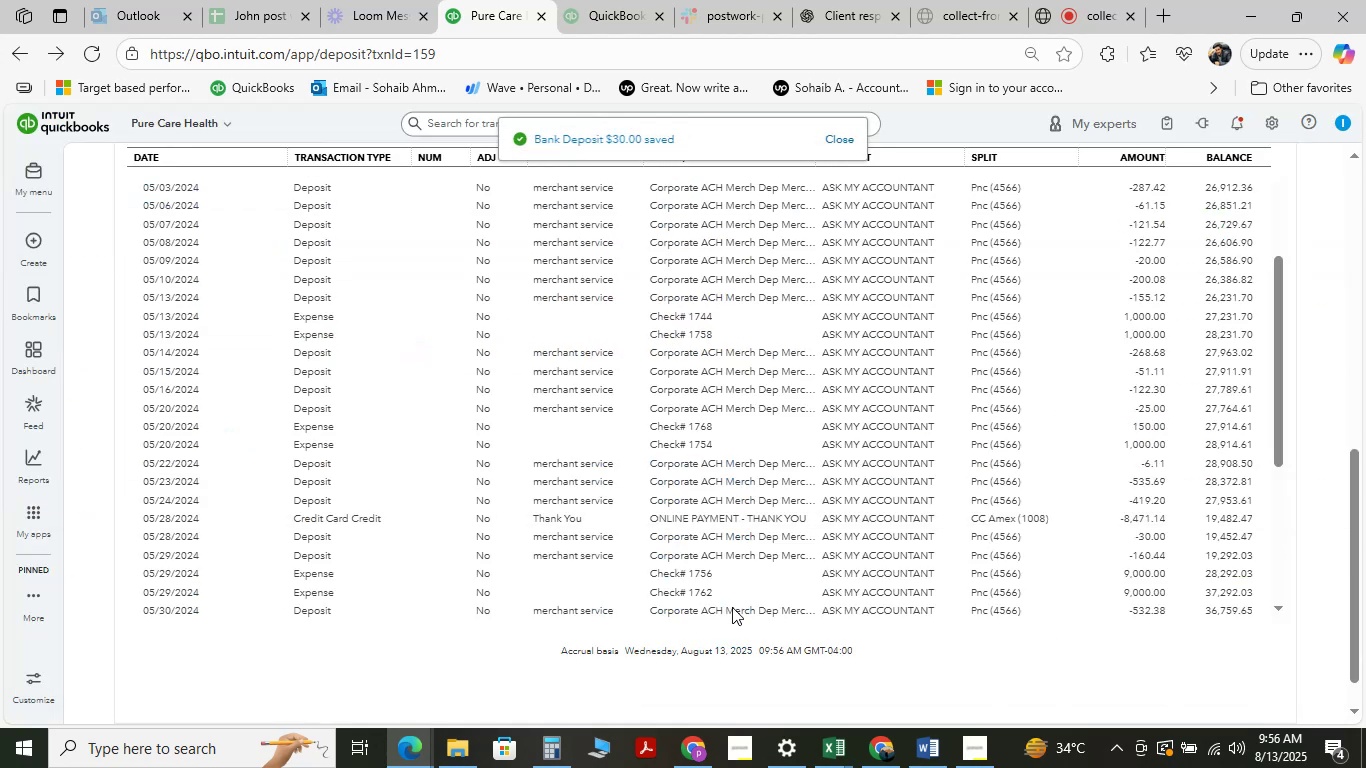 
scroll: coordinate [622, 457], scroll_direction: down, amount: 3.0
 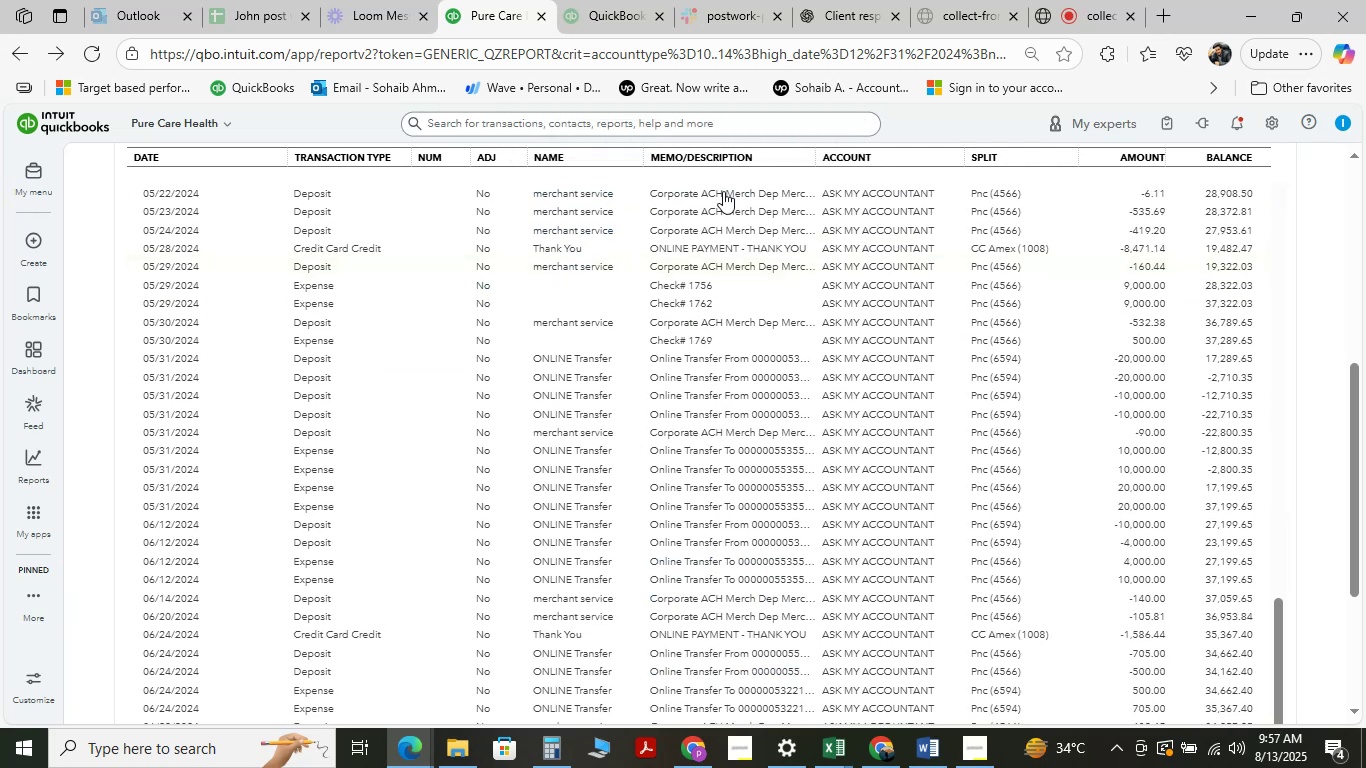 
wait(6.14)
 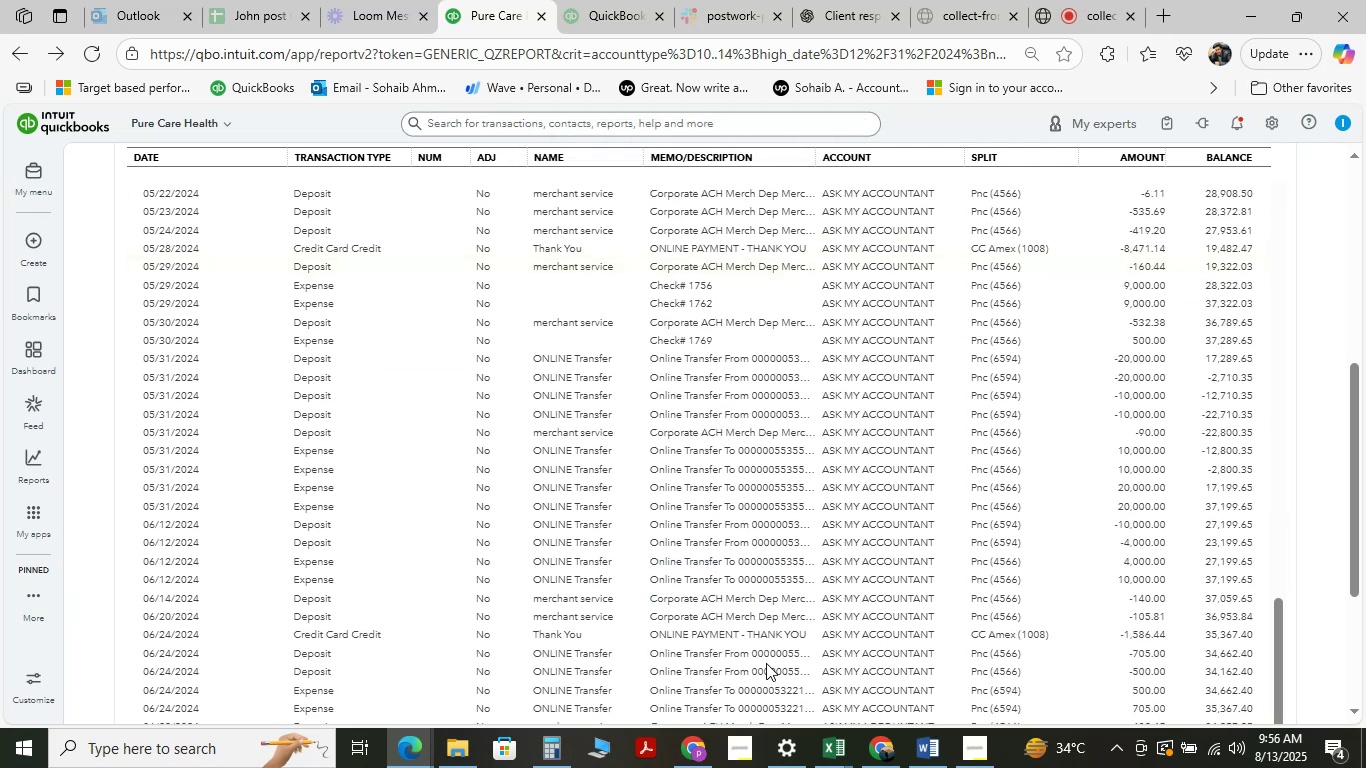 
left_click([722, 193])
 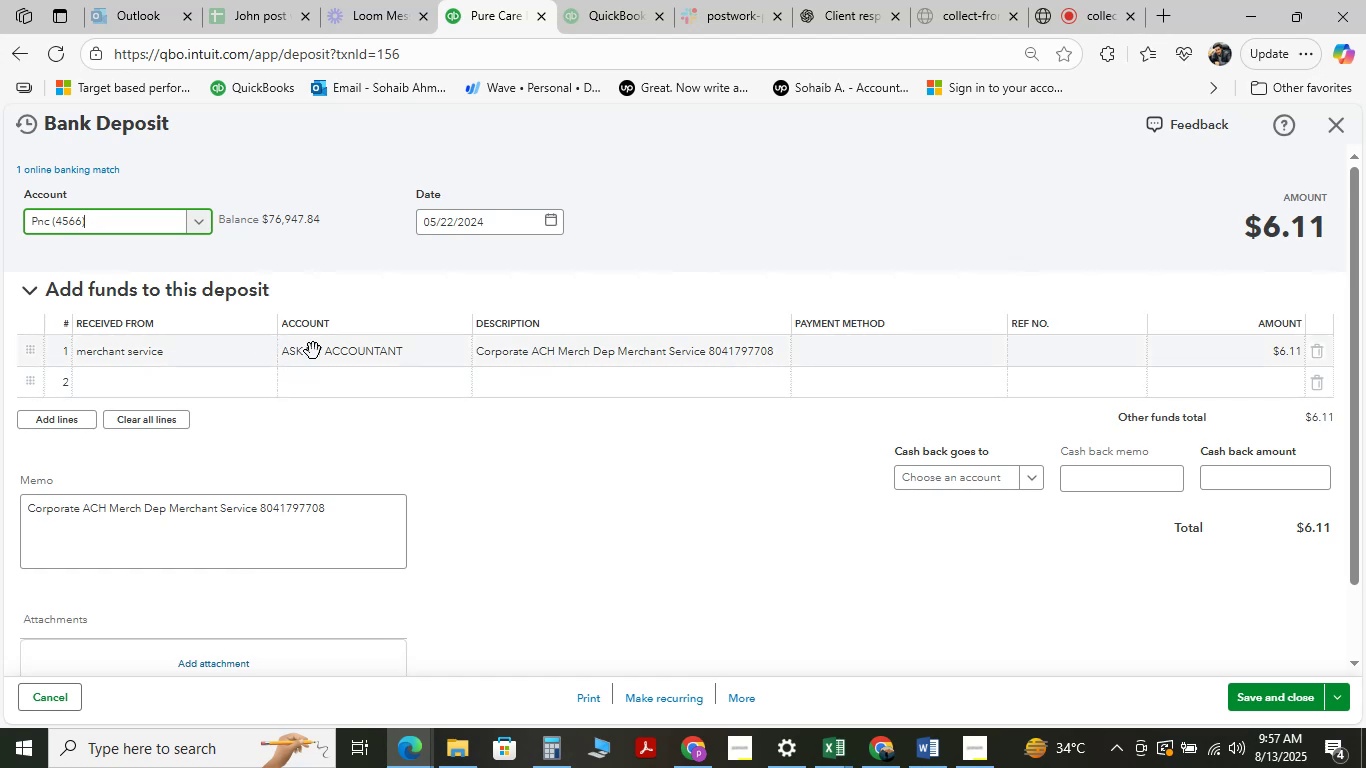 
wait(5.14)
 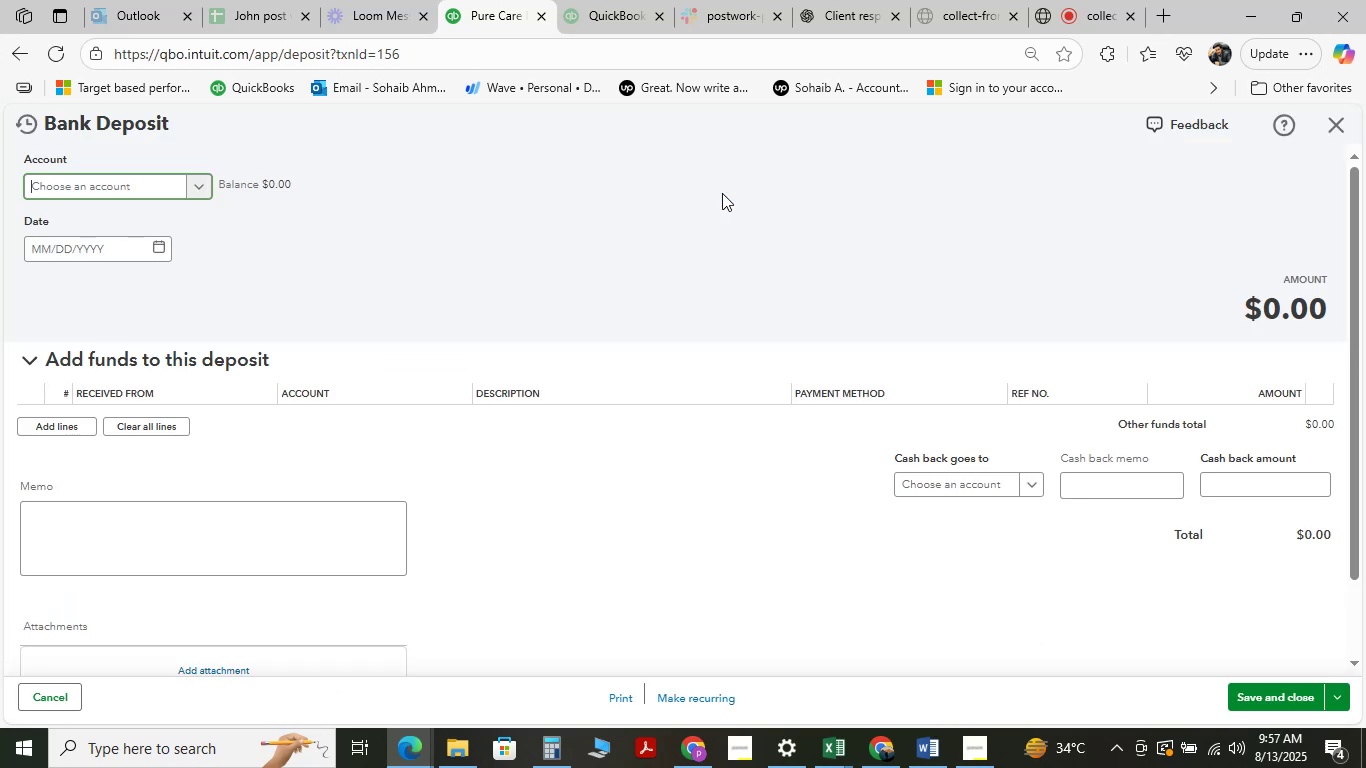 
type( ser)
 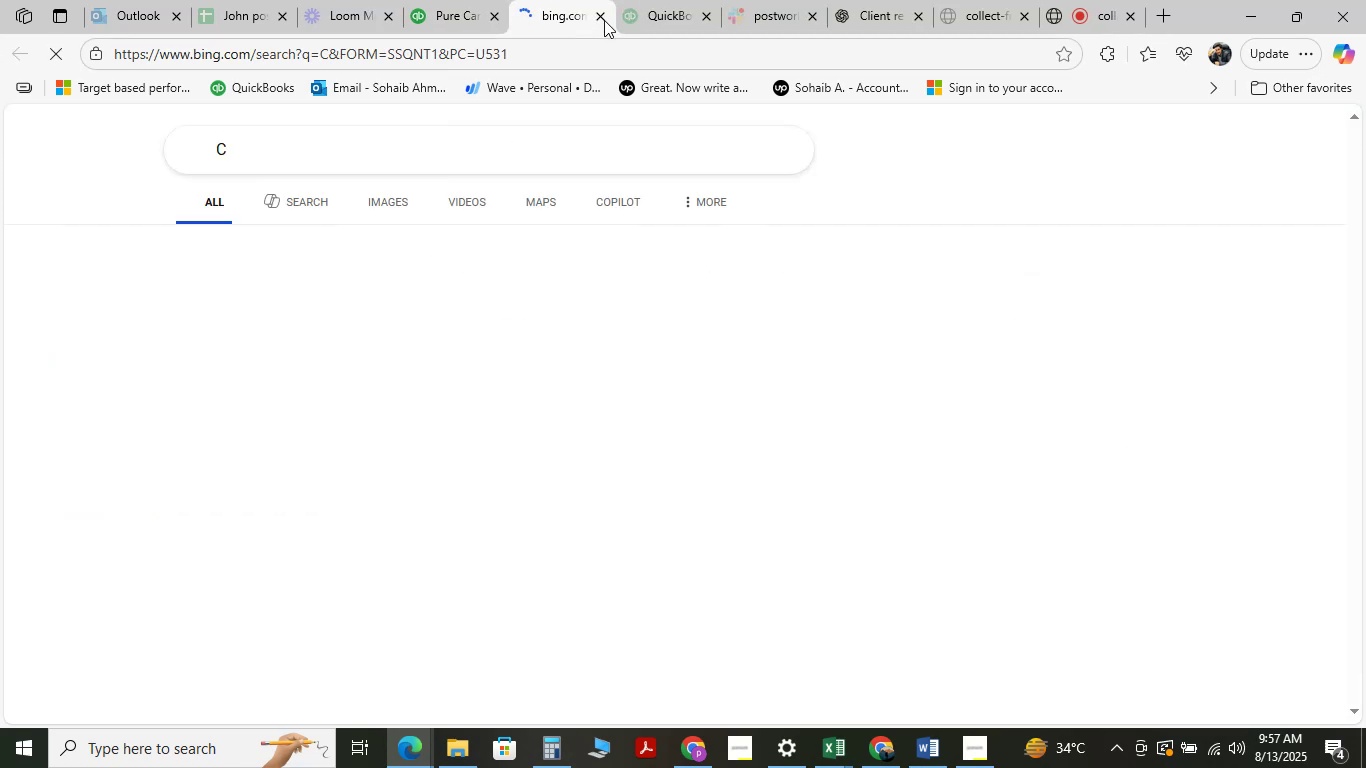 
left_click([598, 14])
 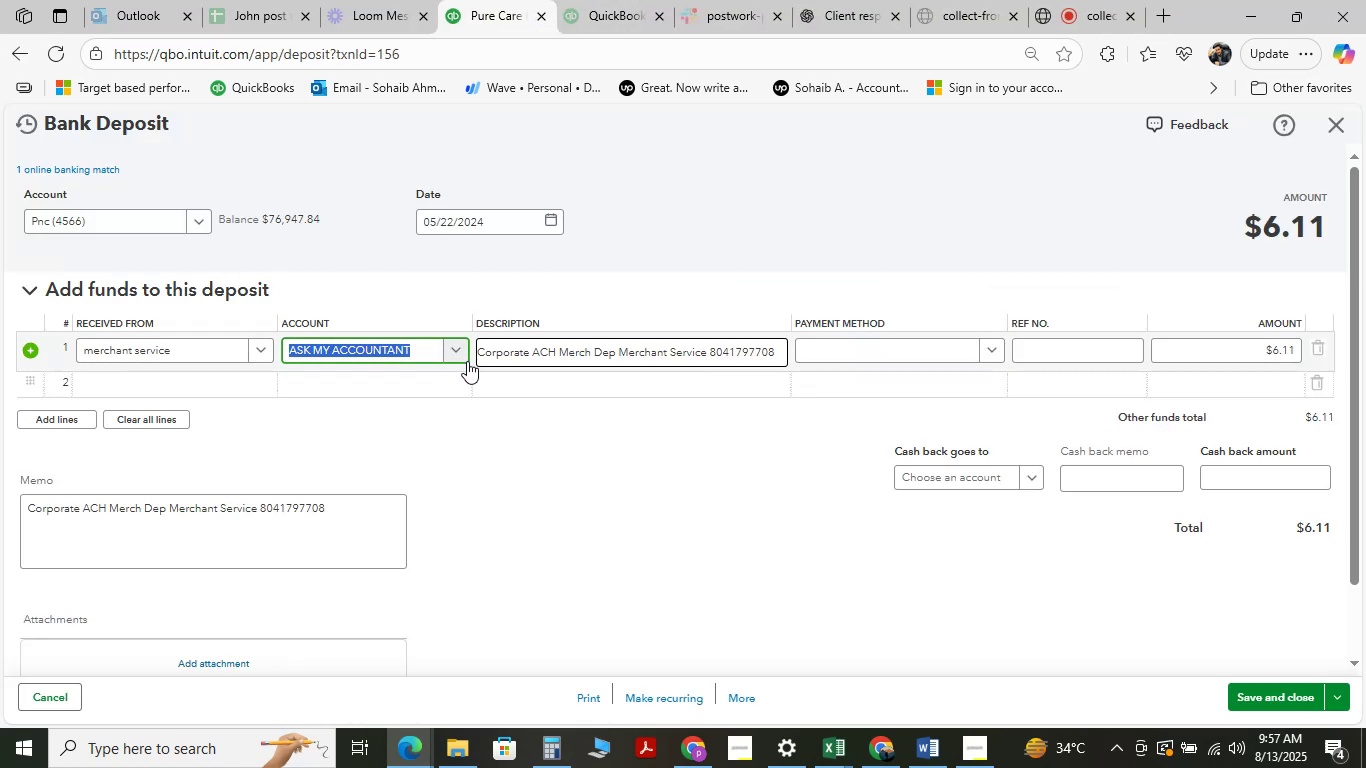 
type( ser)
 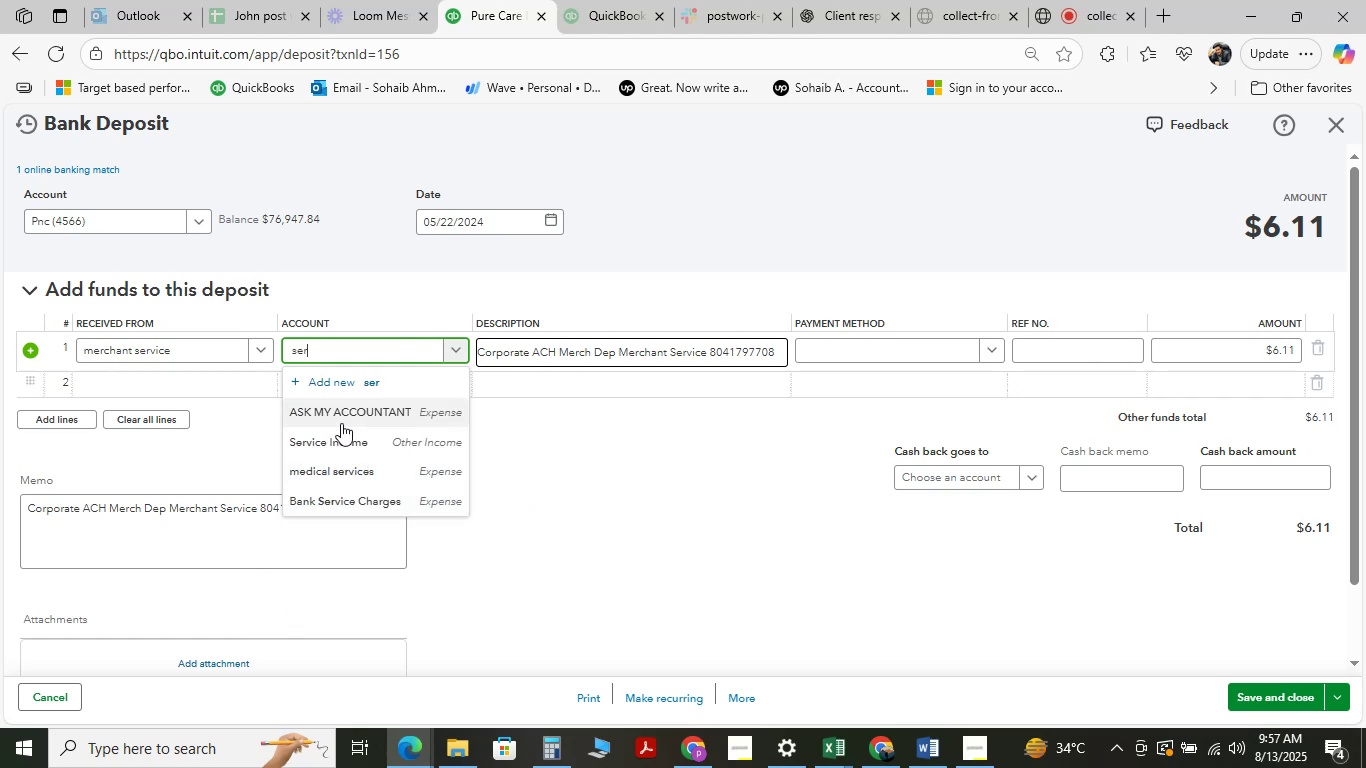 
left_click([341, 432])
 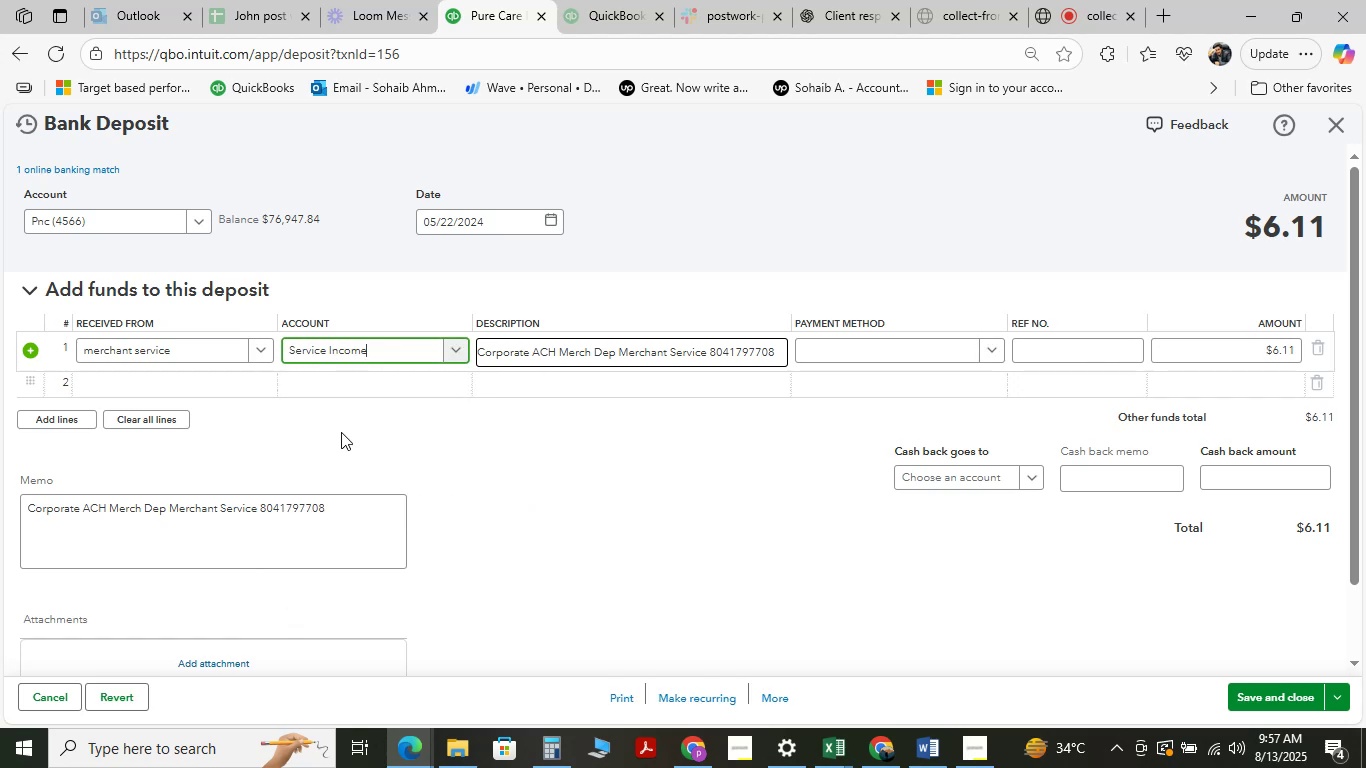 
wait(5.73)
 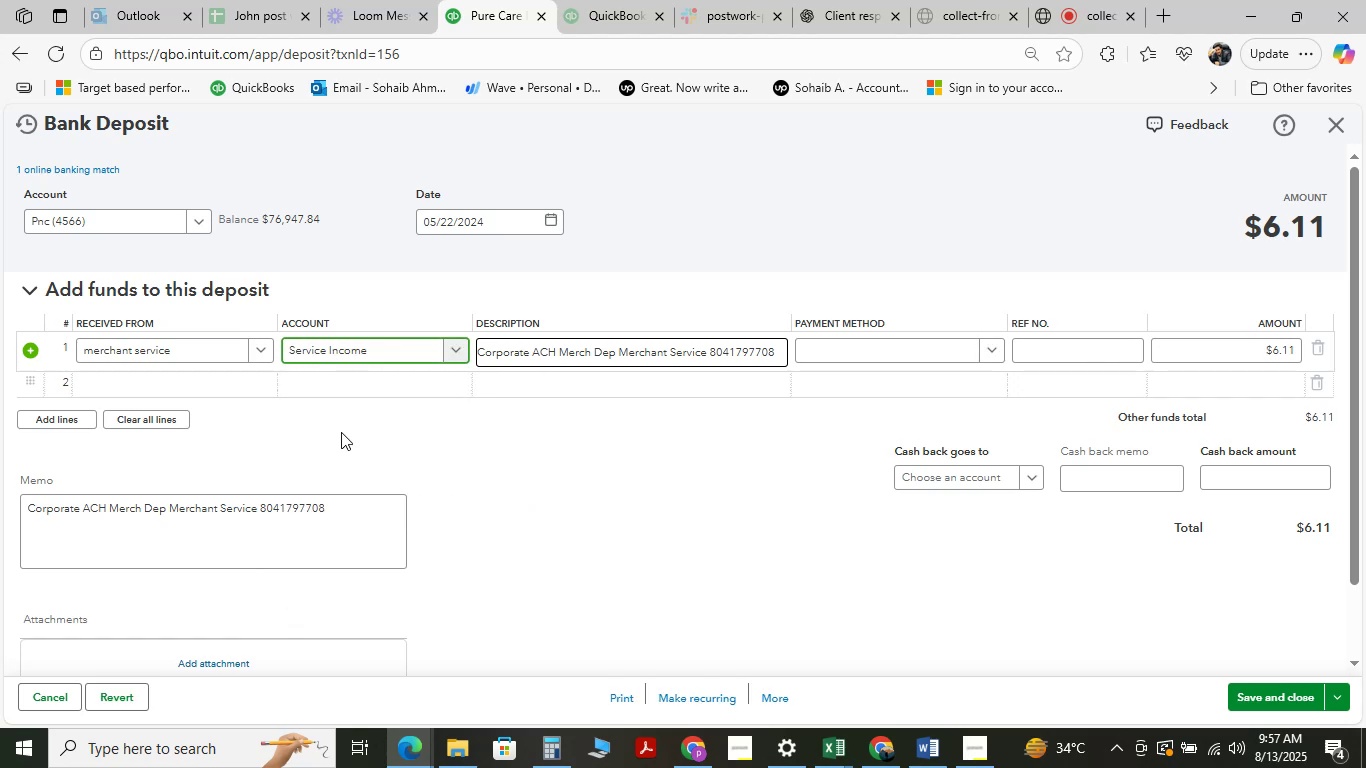 
left_click([1283, 706])
 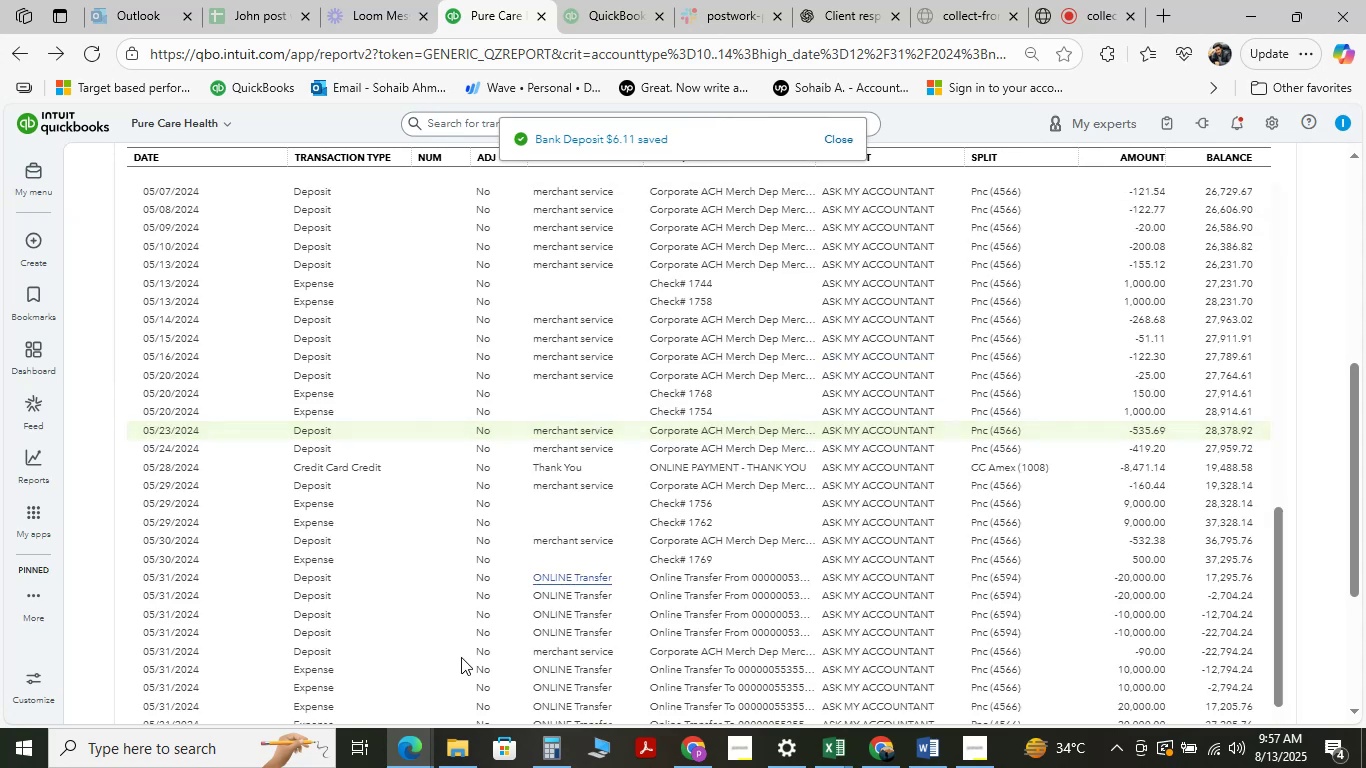 
wait(10.85)
 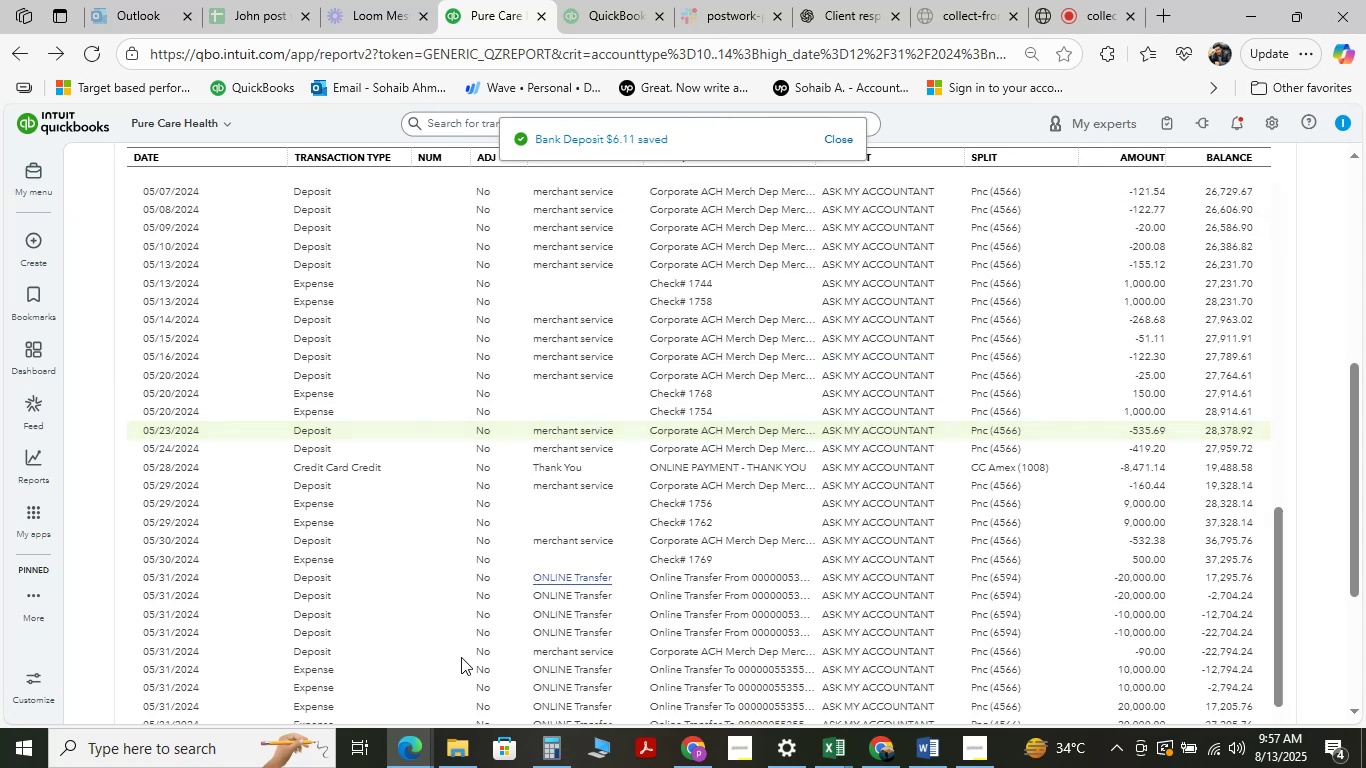 
left_click([860, 432])
 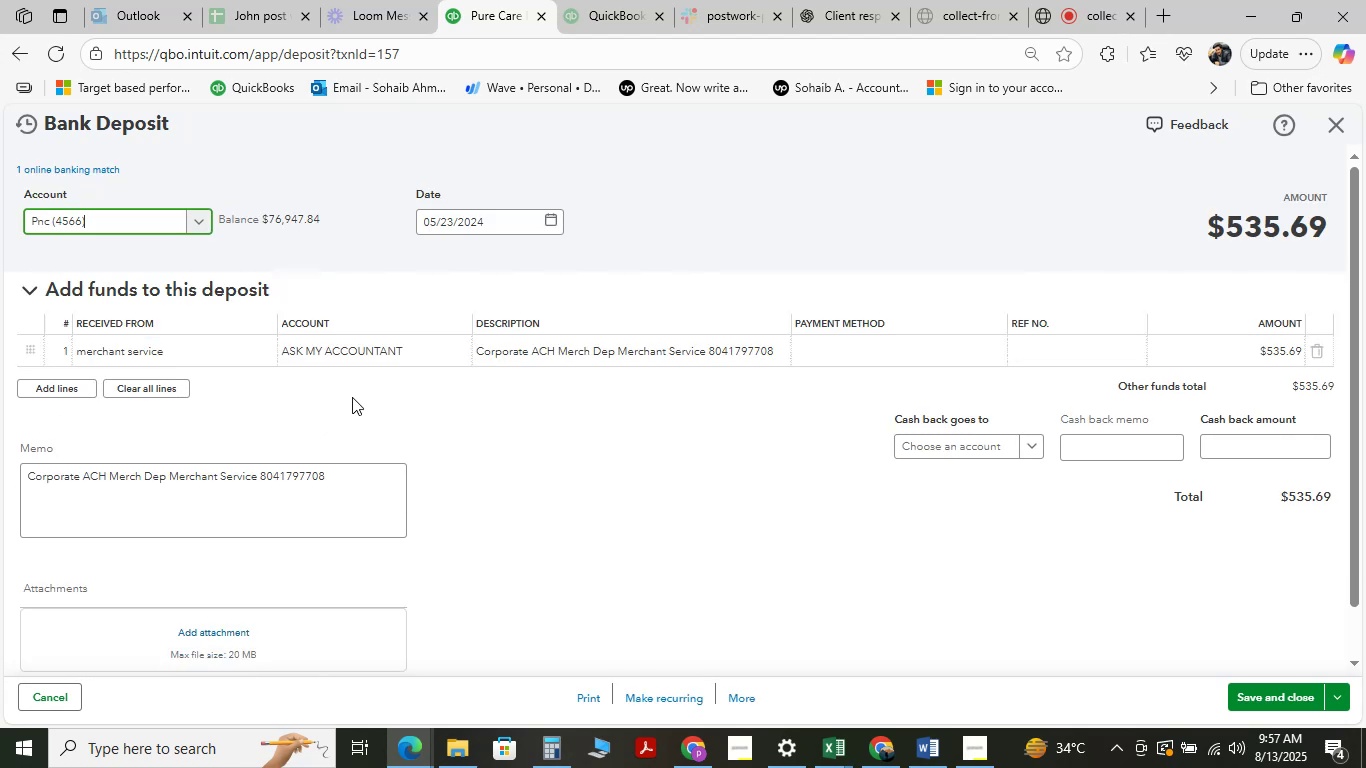 
left_click([382, 352])
 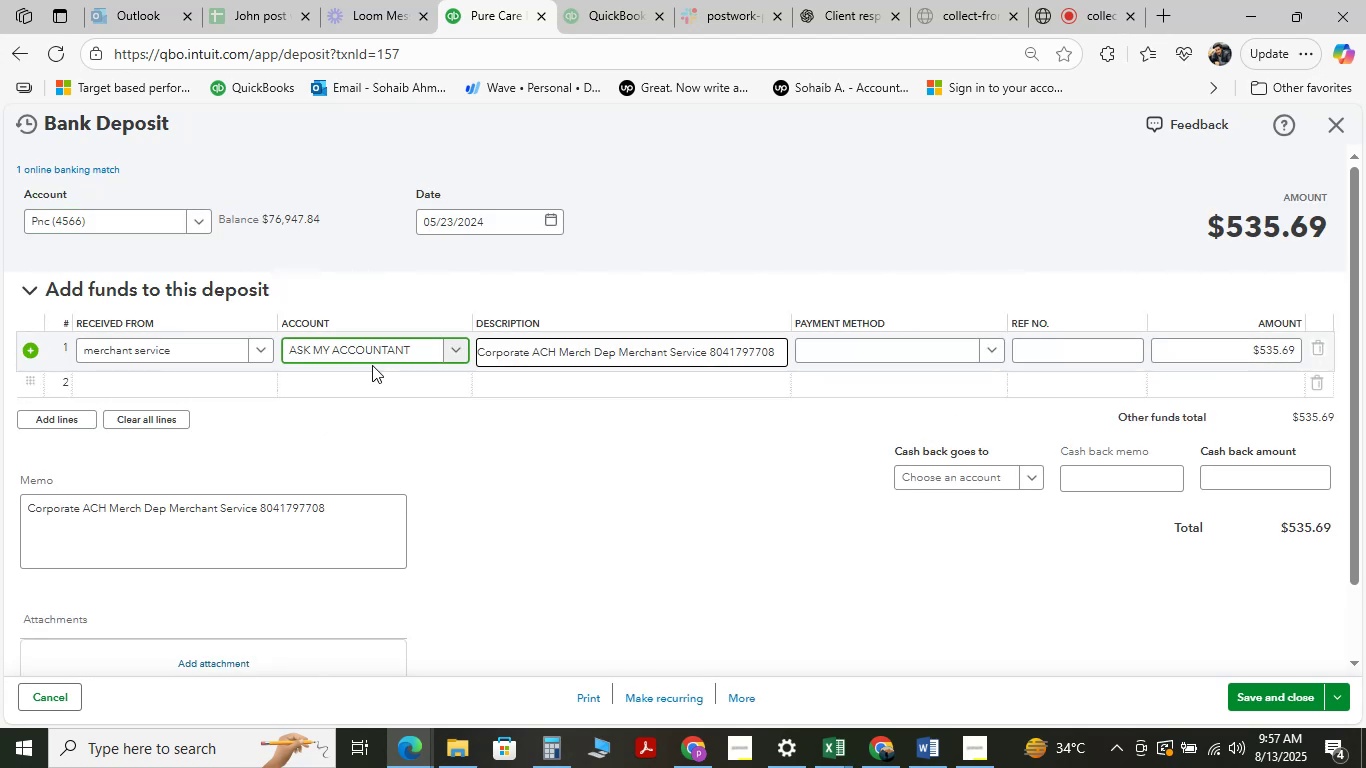 
left_click([361, 341])
 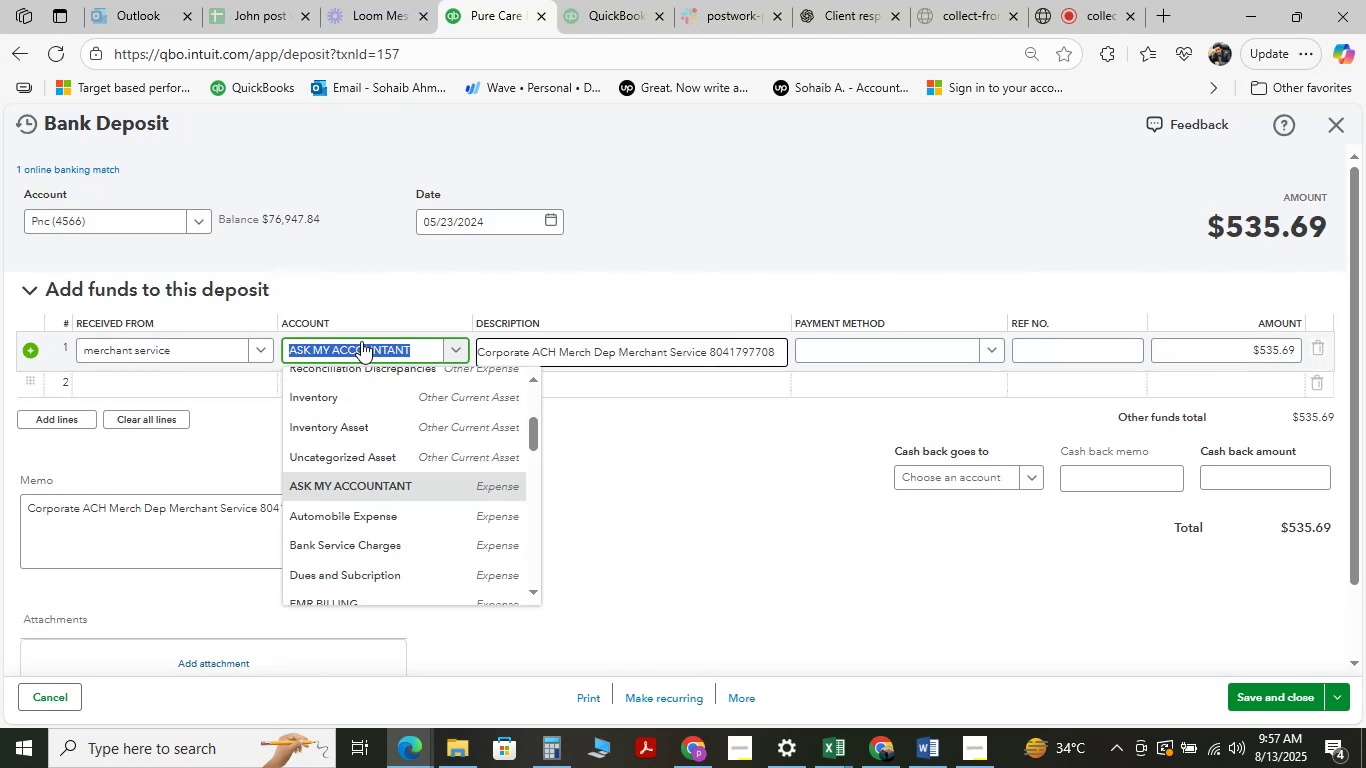 
type( er)
key(Backspace)
key(Backspace)
type(e)
key(Backspace)
type(ser)
 